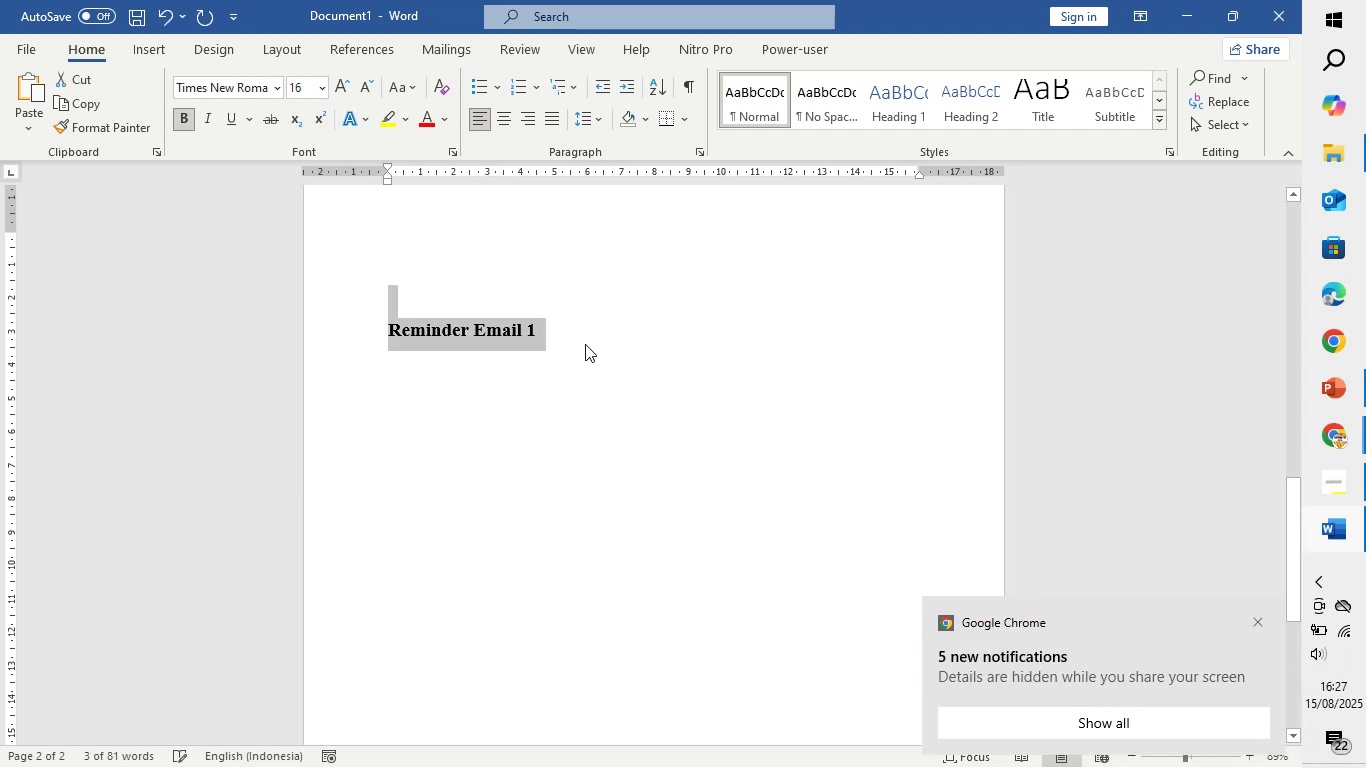 
left_click([586, 344])
 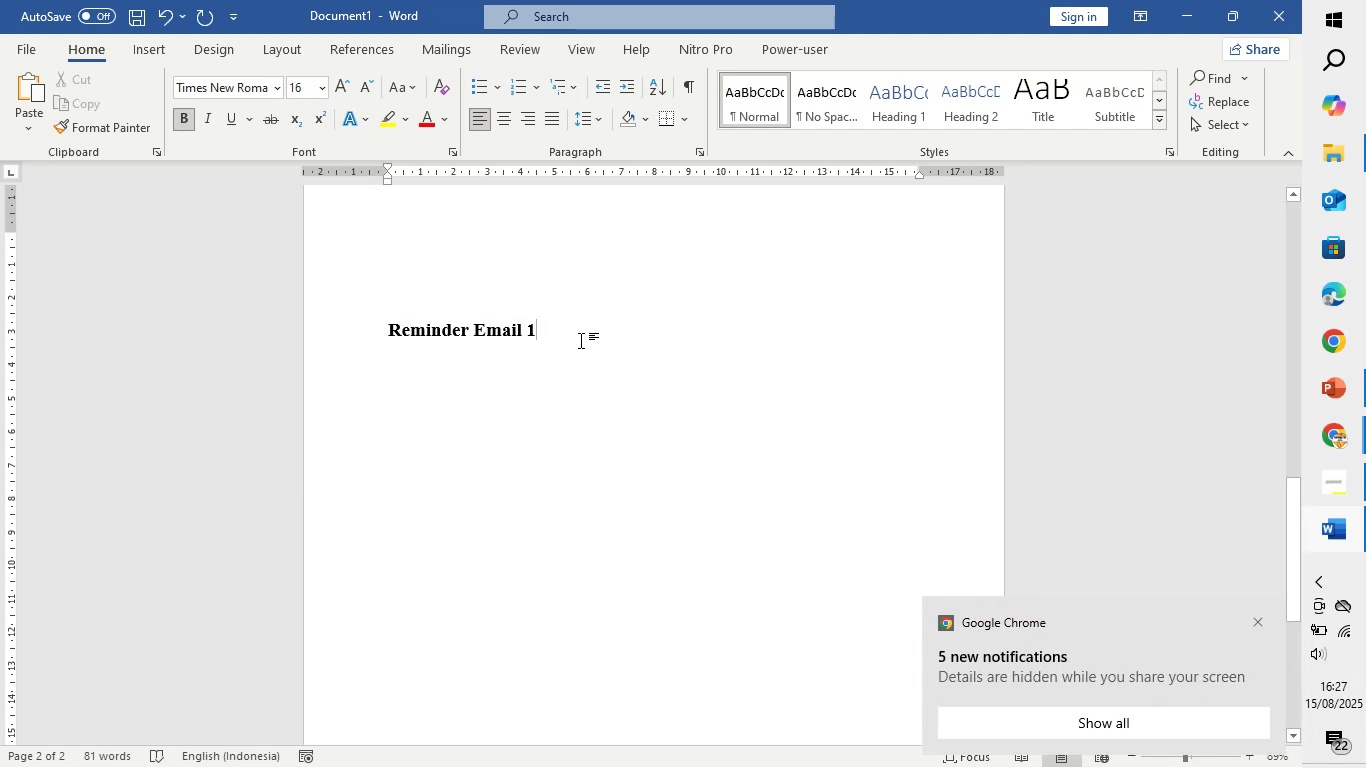 
key(Enter)
 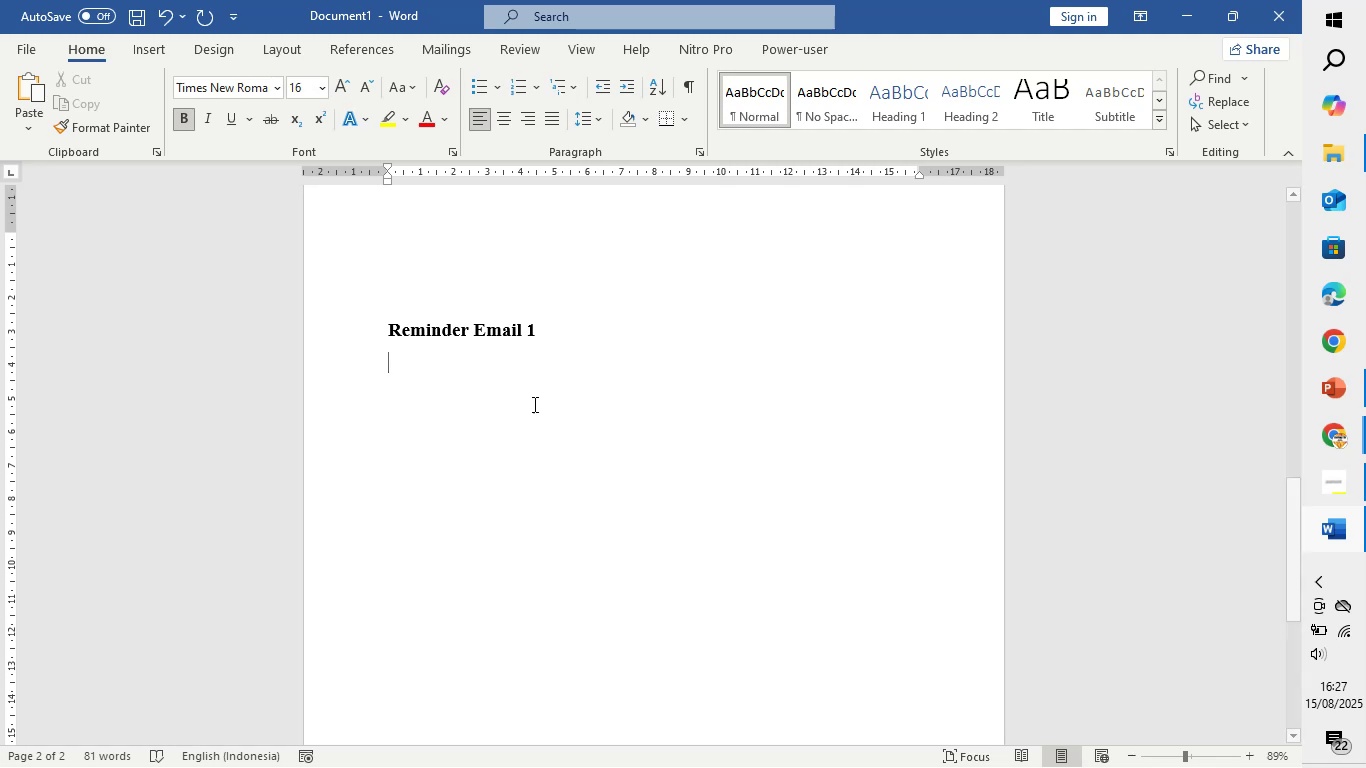 
scroll: coordinate [496, 447], scroll_direction: down, amount: 1.0
 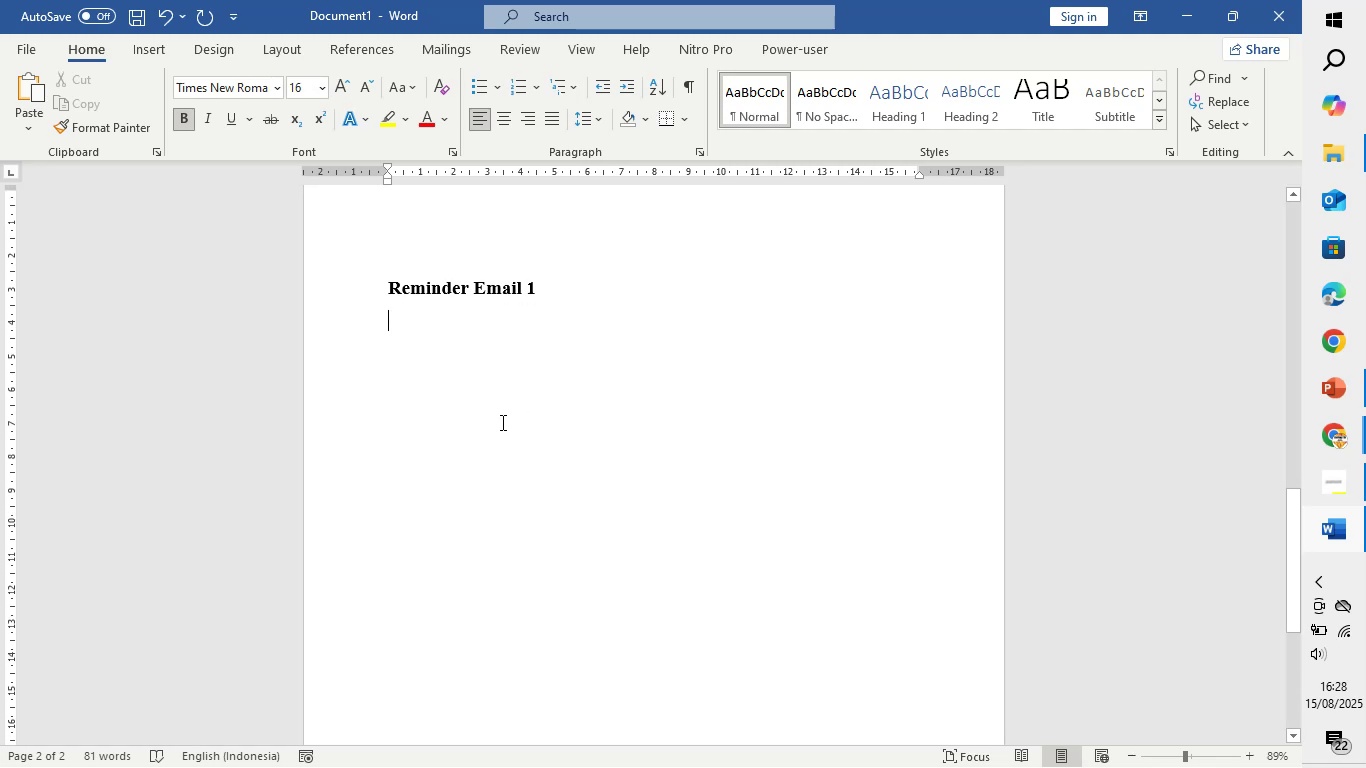 
key(Enter)
 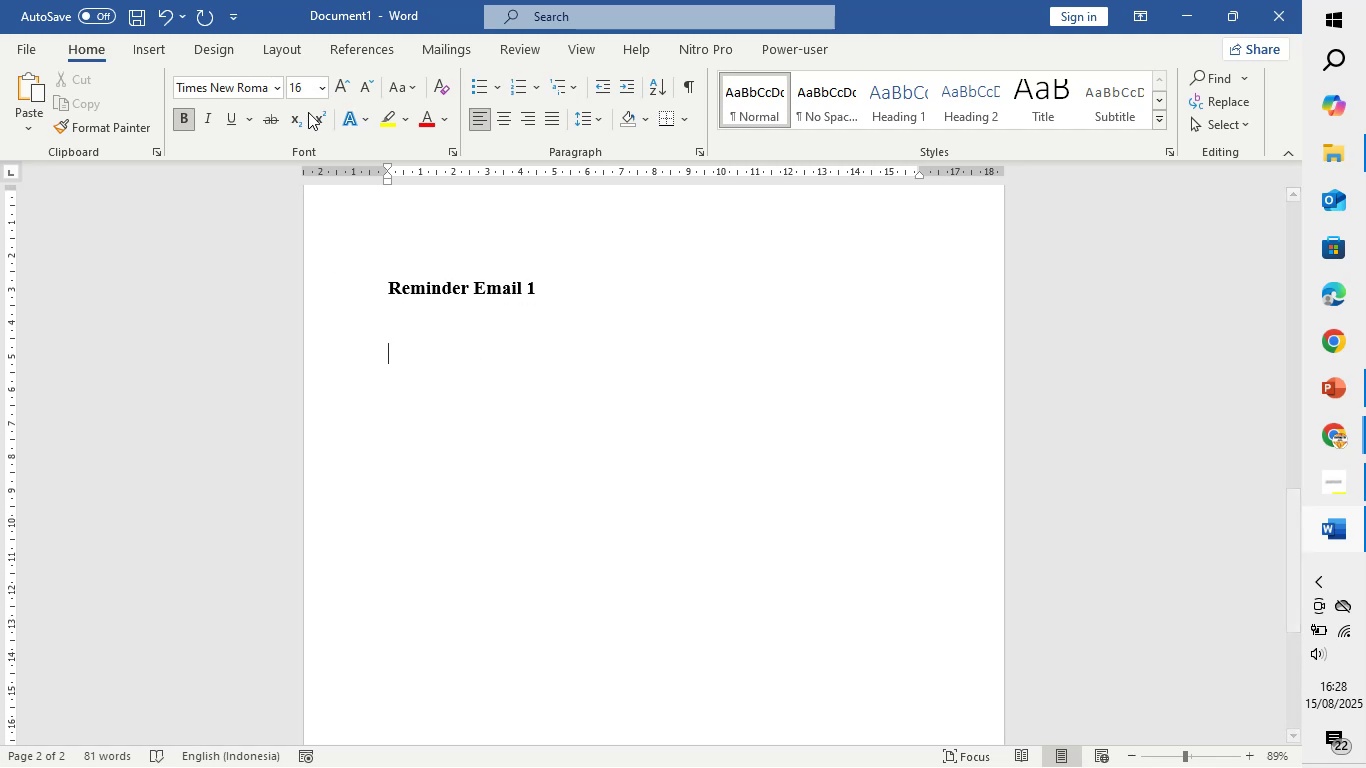 
left_click([319, 91])
 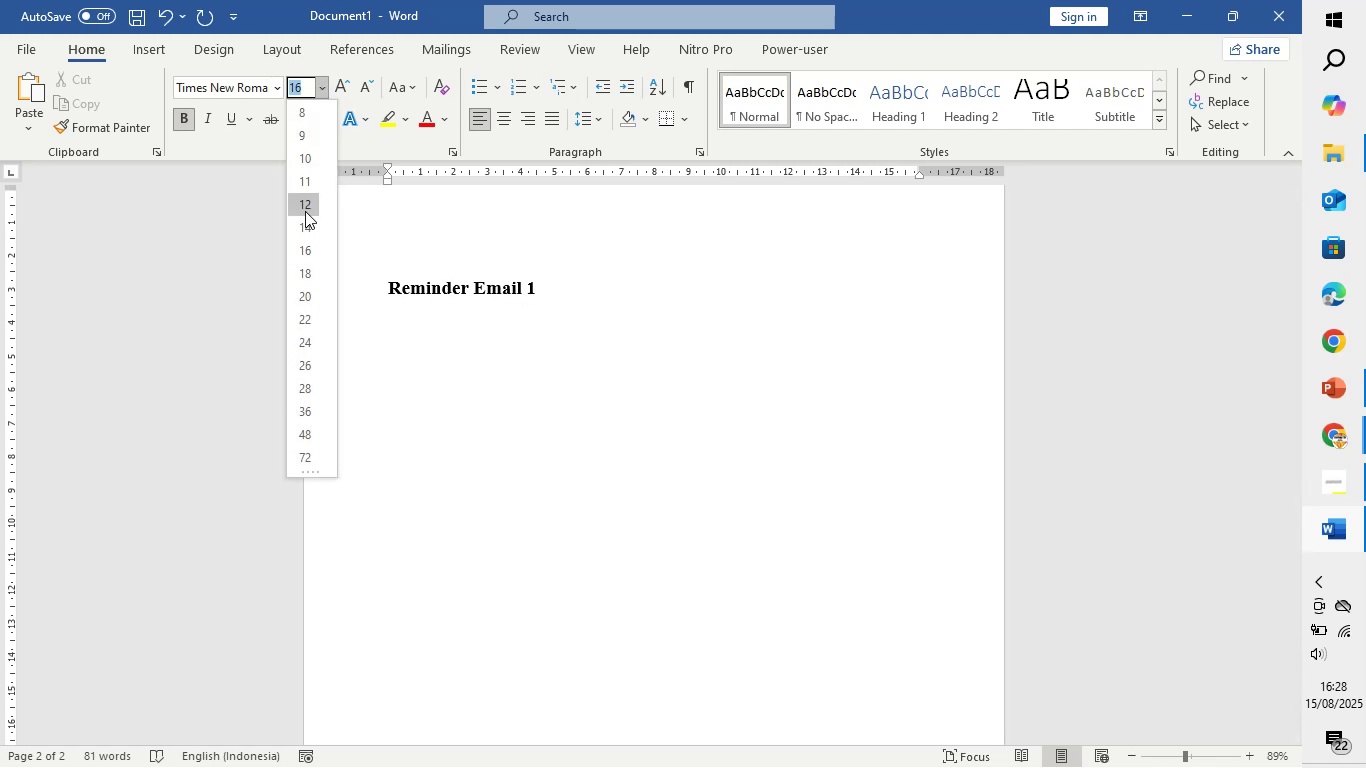 
left_click([305, 211])
 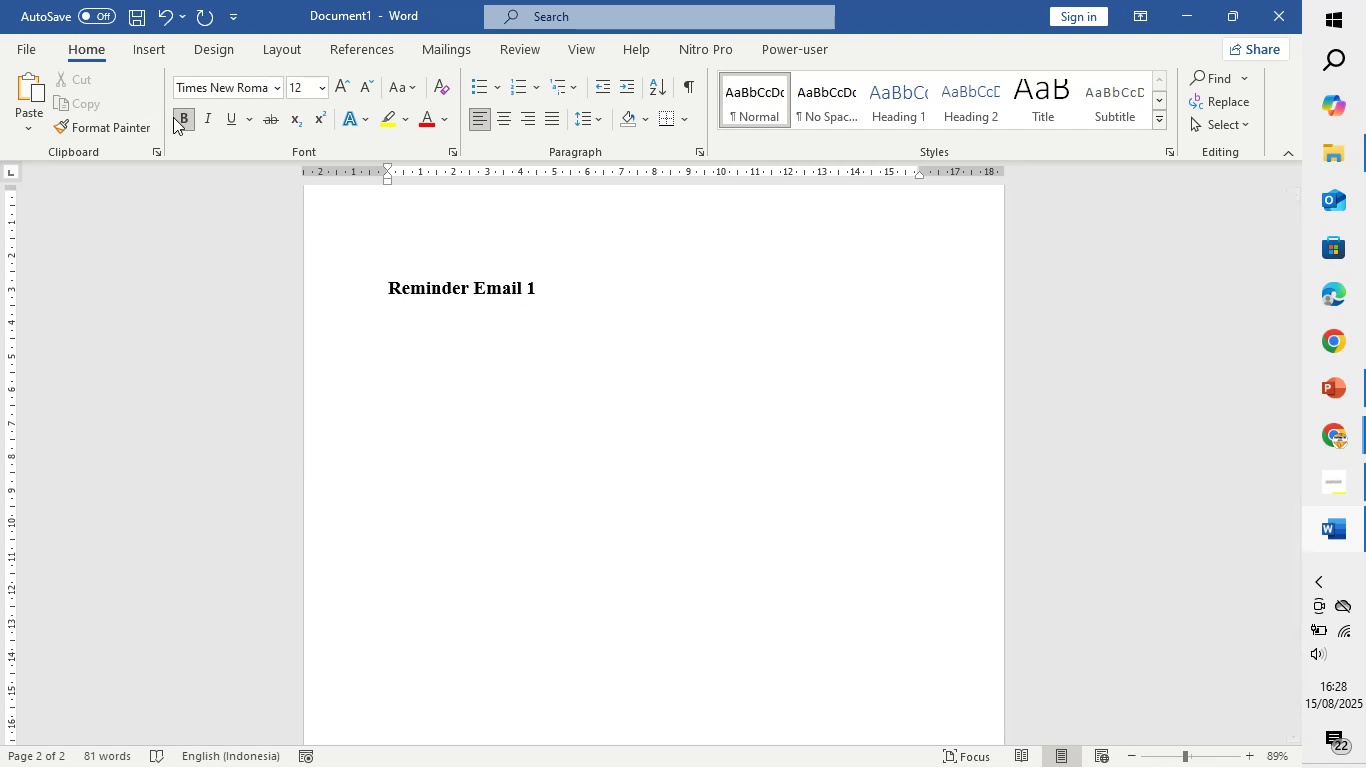 
left_click([175, 116])
 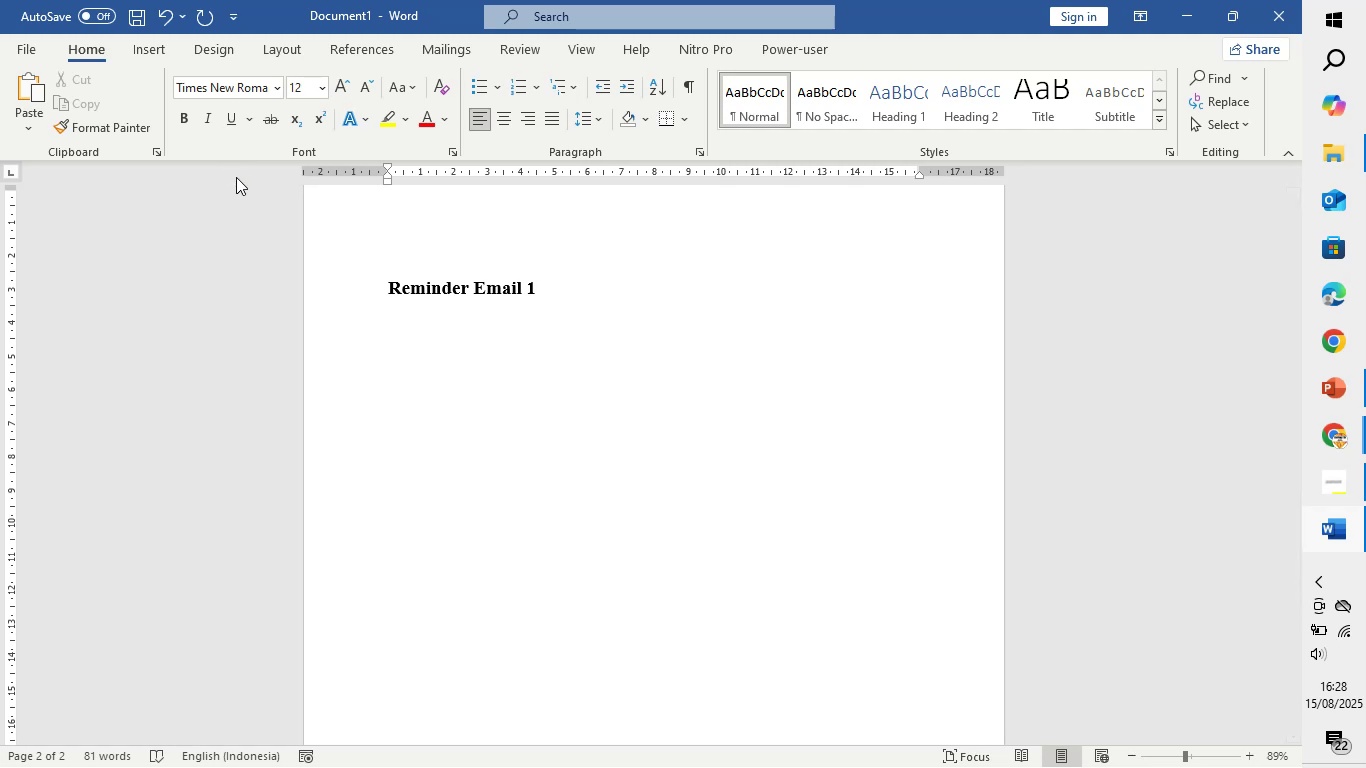 
hold_key(key=ShiftLeft, duration=0.64)
 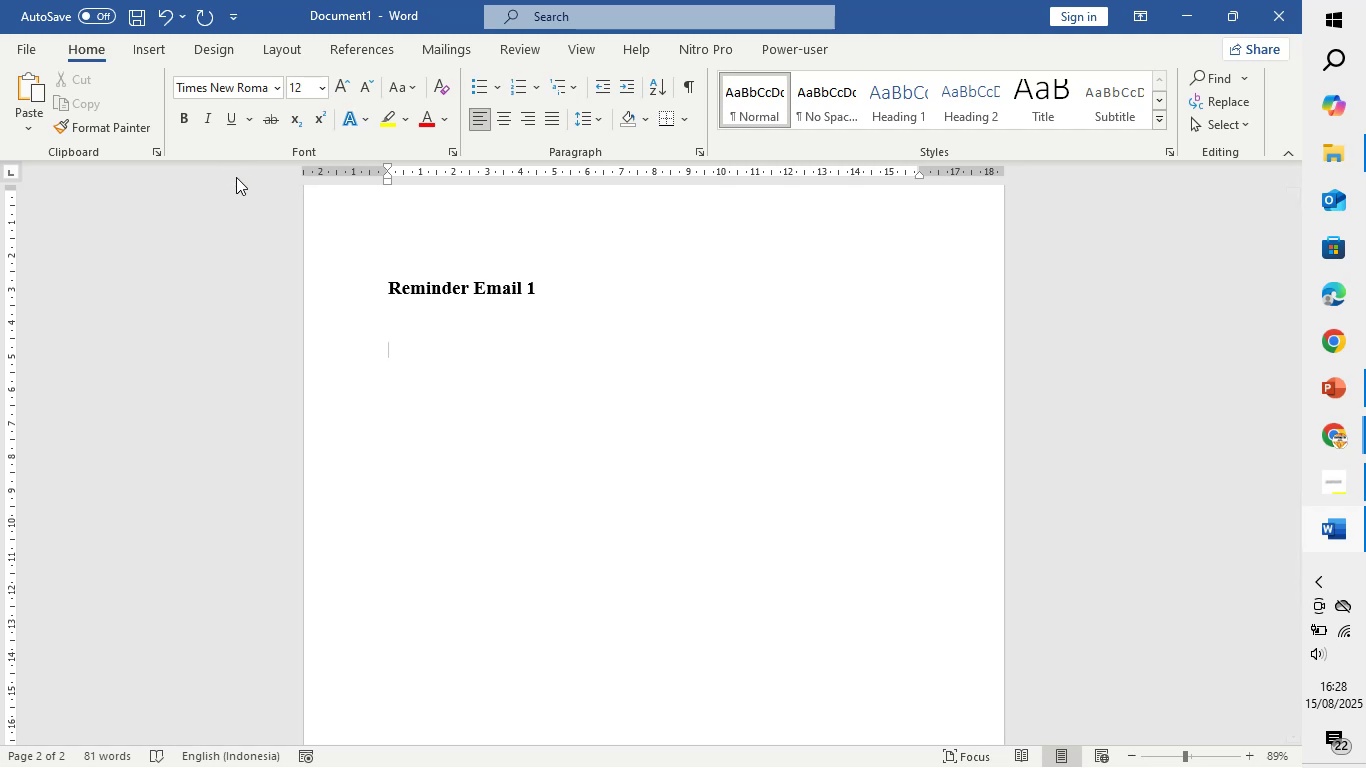 
type(subject: Dont mi)
key(Backspace)
key(Backspace)
type(Miss Out - )
 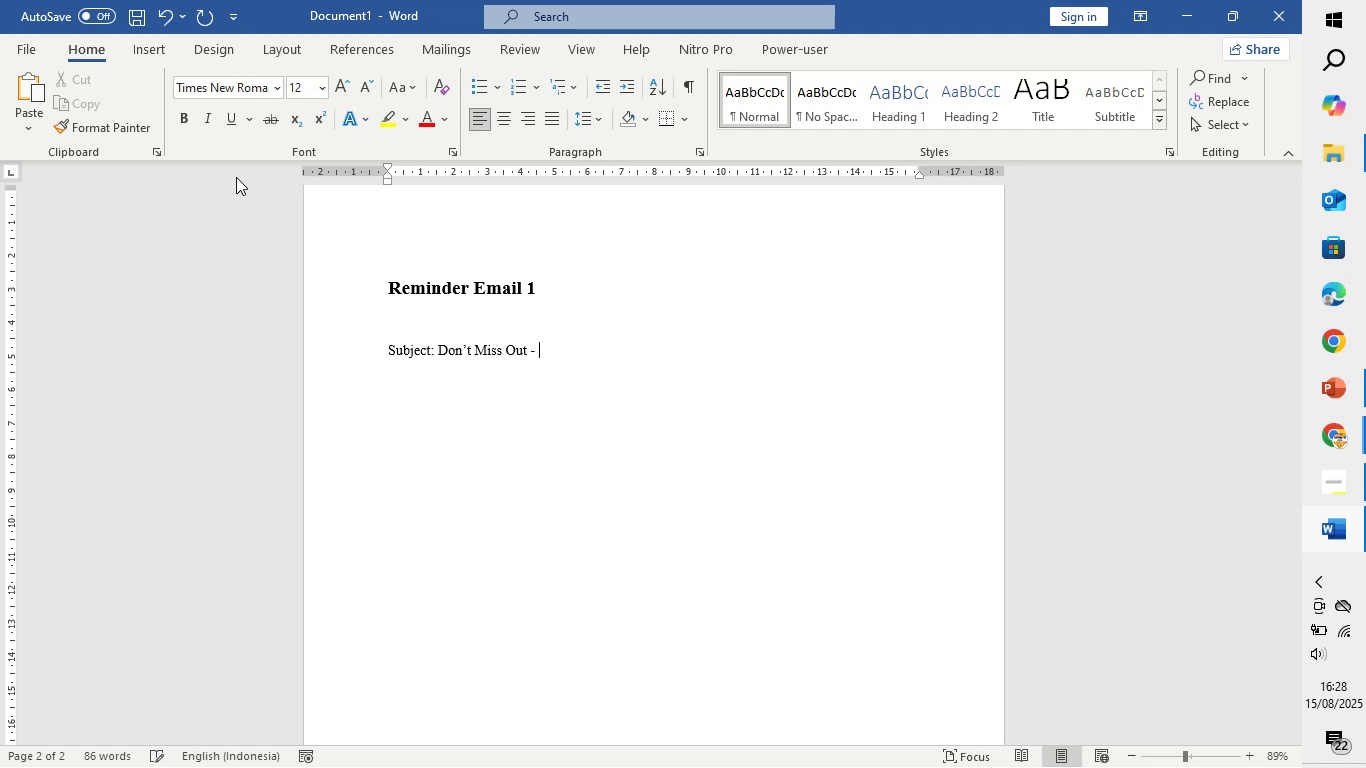 
wait(6.54)
 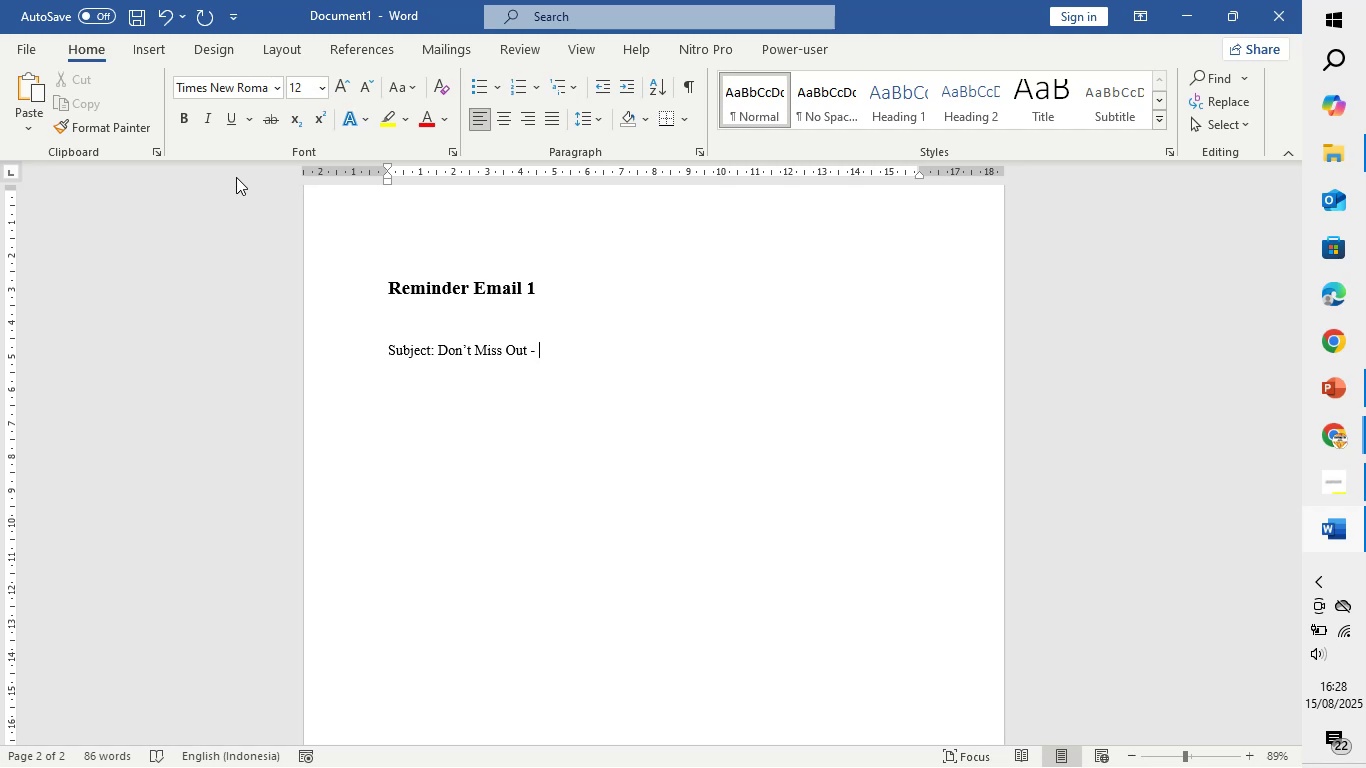 
type(Coffee Crawl Spot Filling u)
key(Backspace)
type(Up!)
 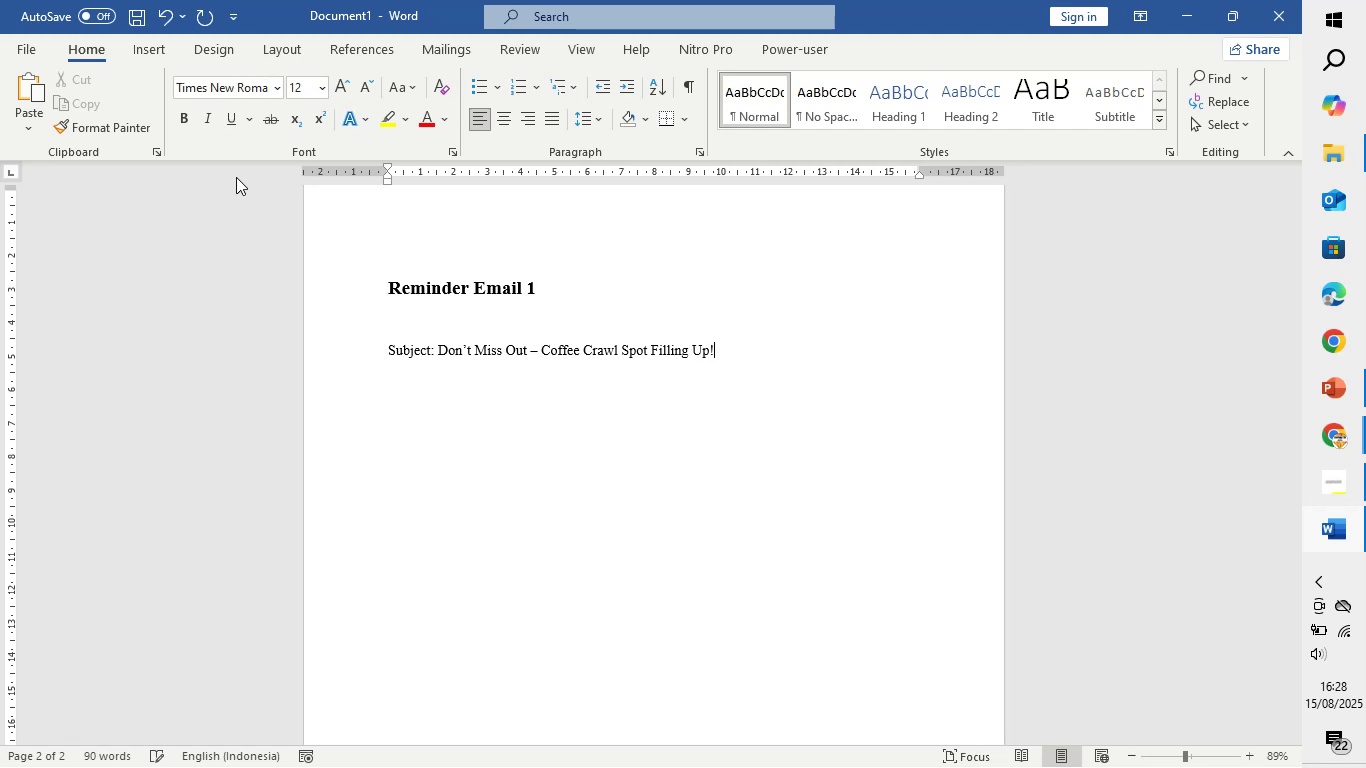 
key(Enter)
 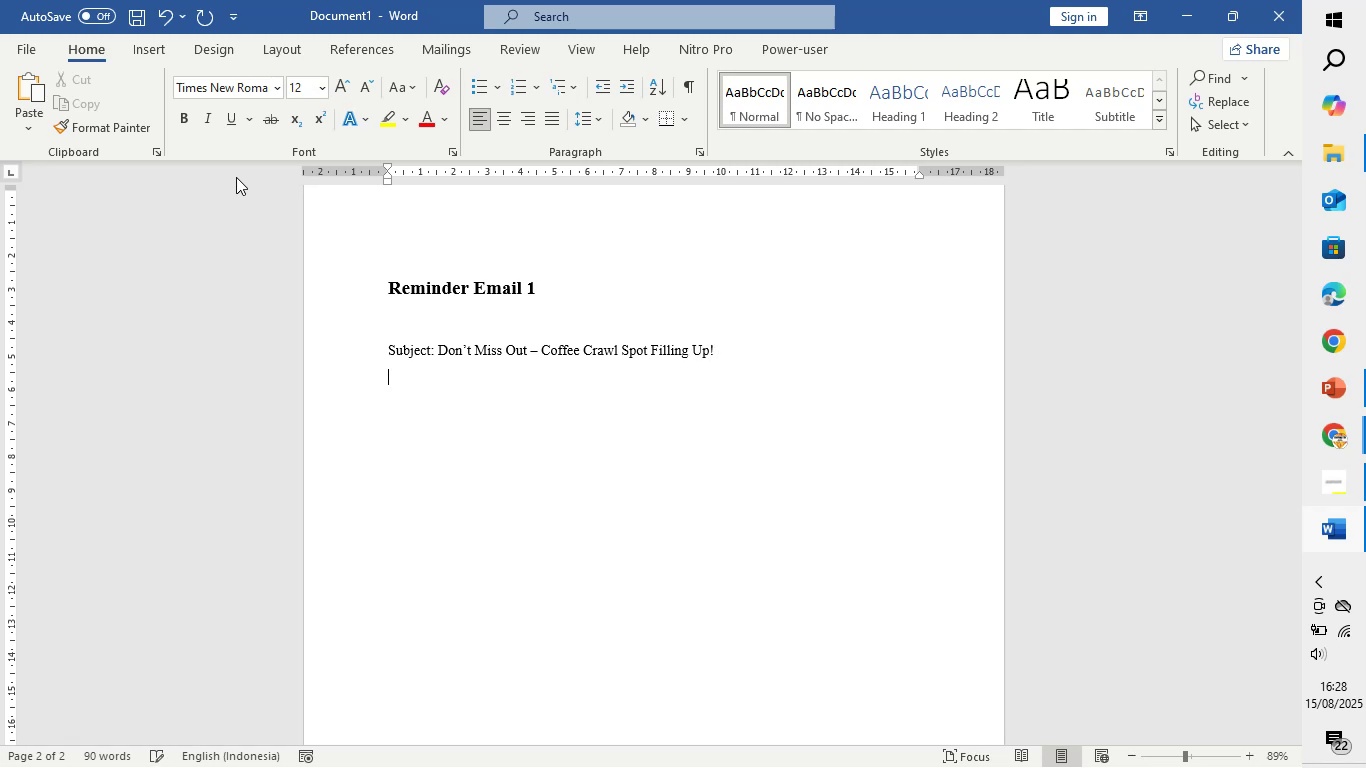 
key(Enter)
 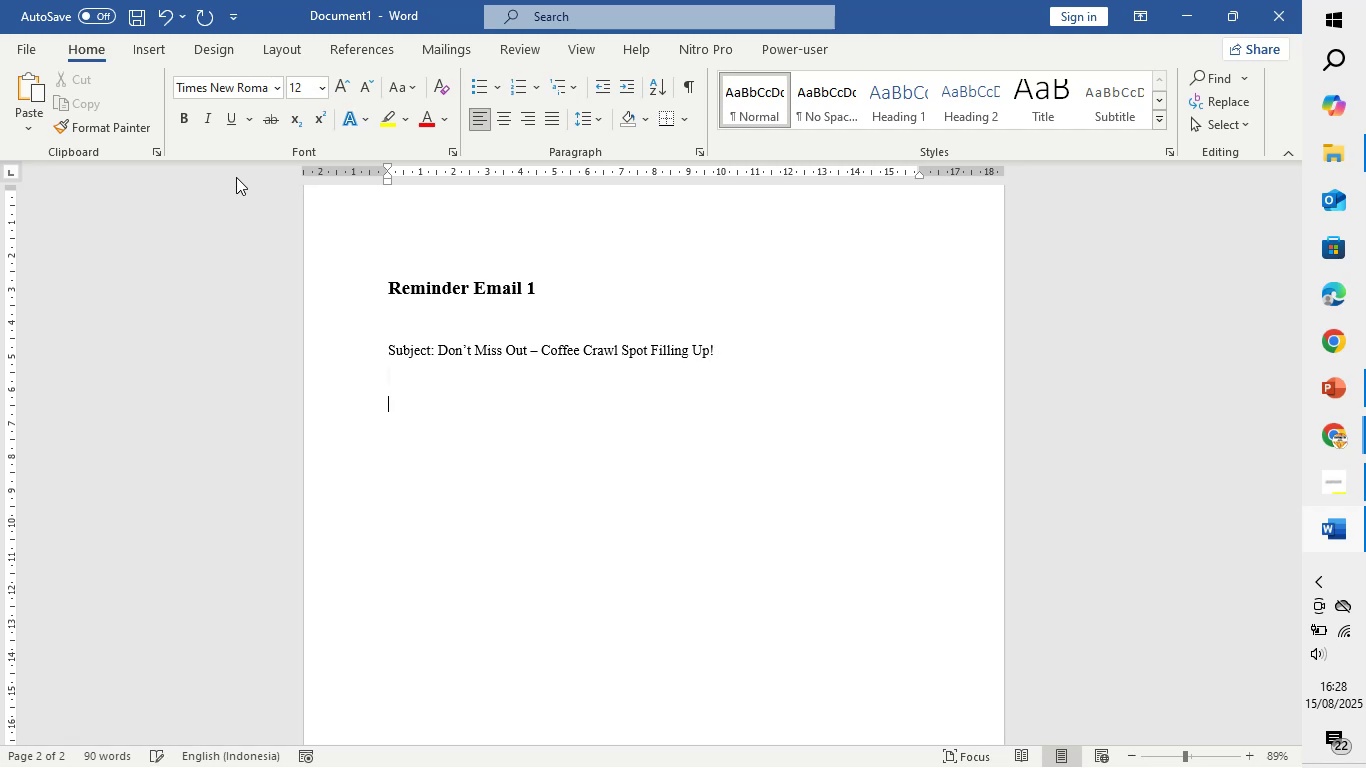 
type(Hi [Participant Name])
 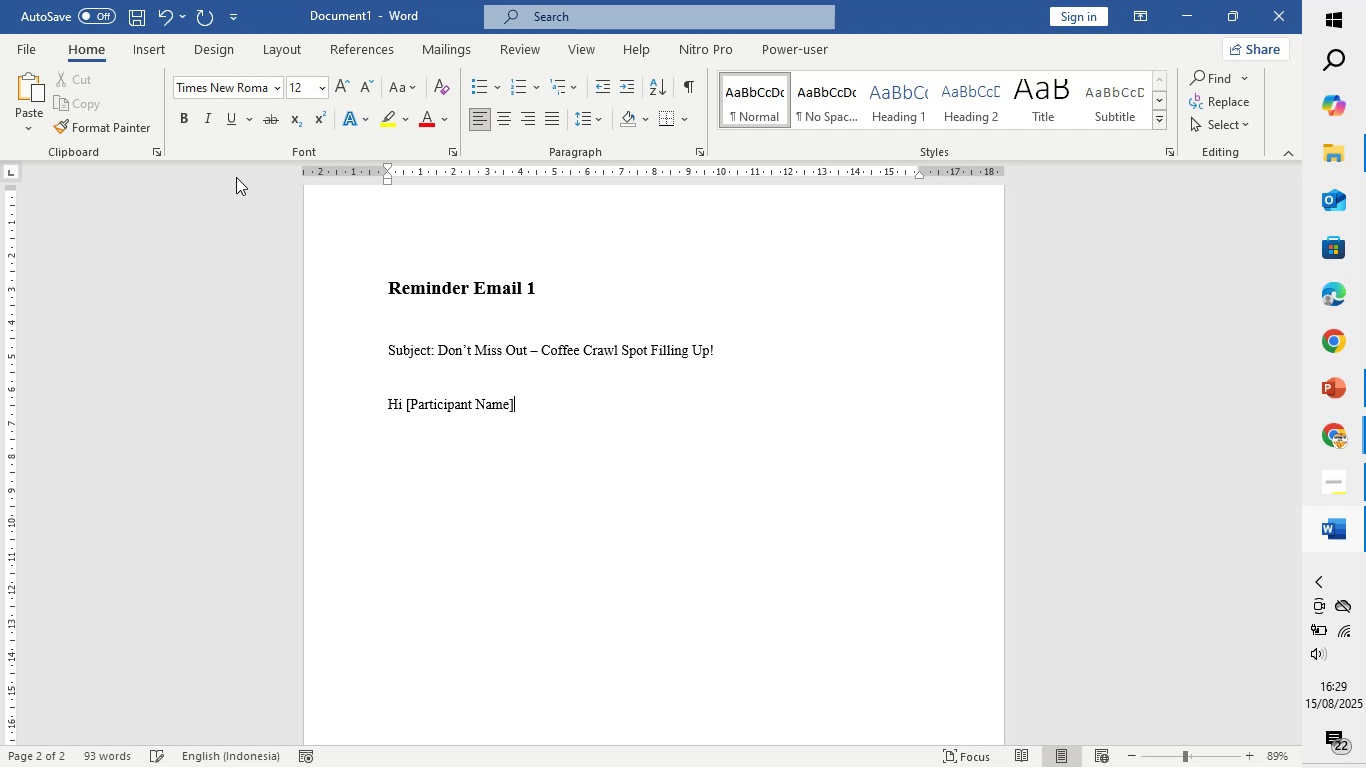 
key(Enter)
 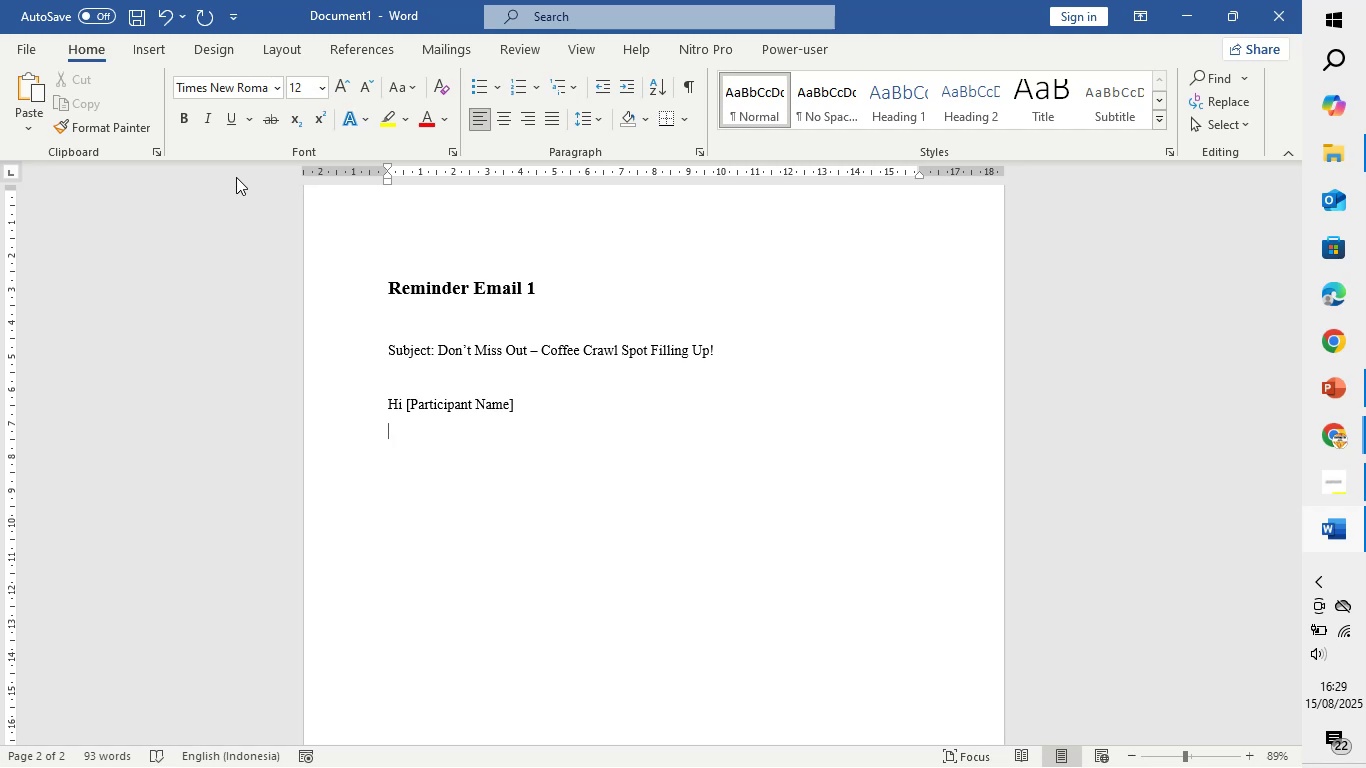 
type(a quick reminder : Our NYC Neighbourhood Coffe Crawl is Coming Up~)
key(Backspace)
type(! )
 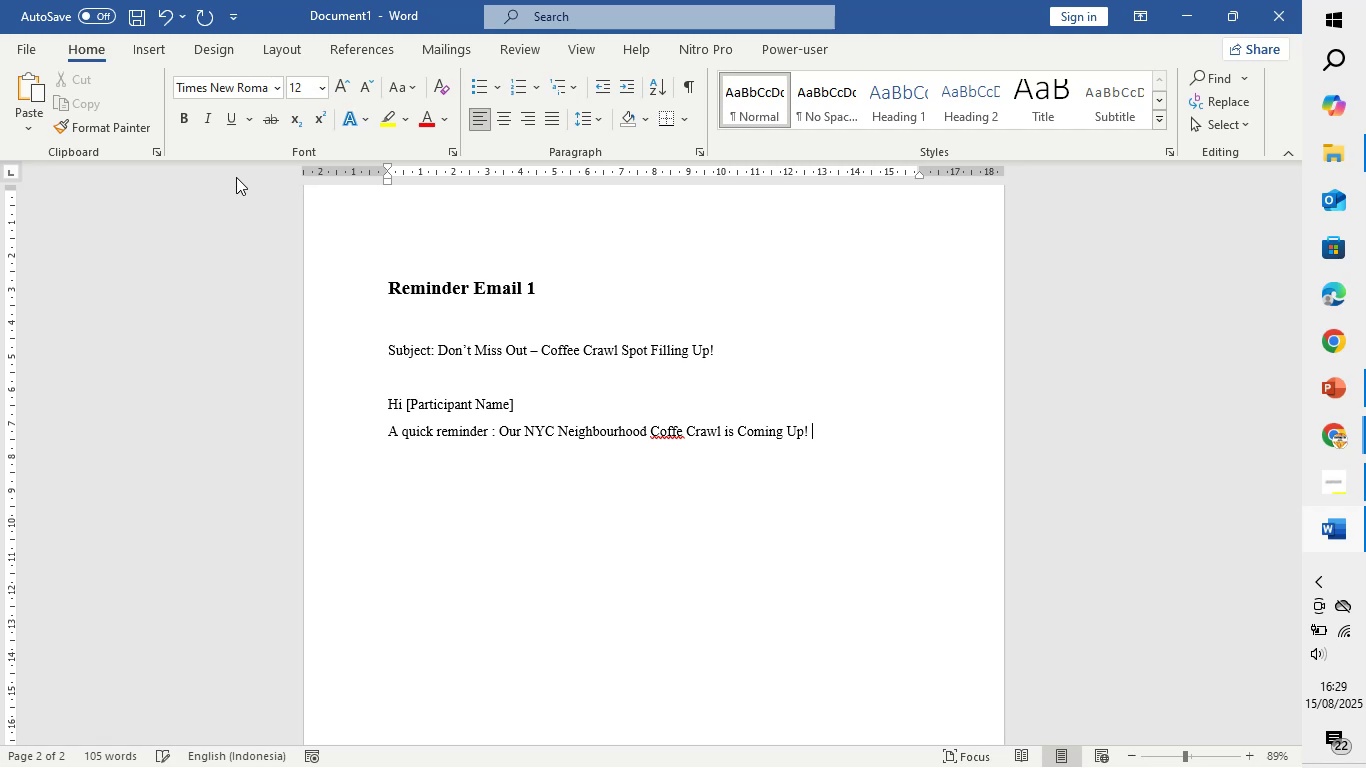 
hold_key(key=ShiftLeft, duration=0.34)
 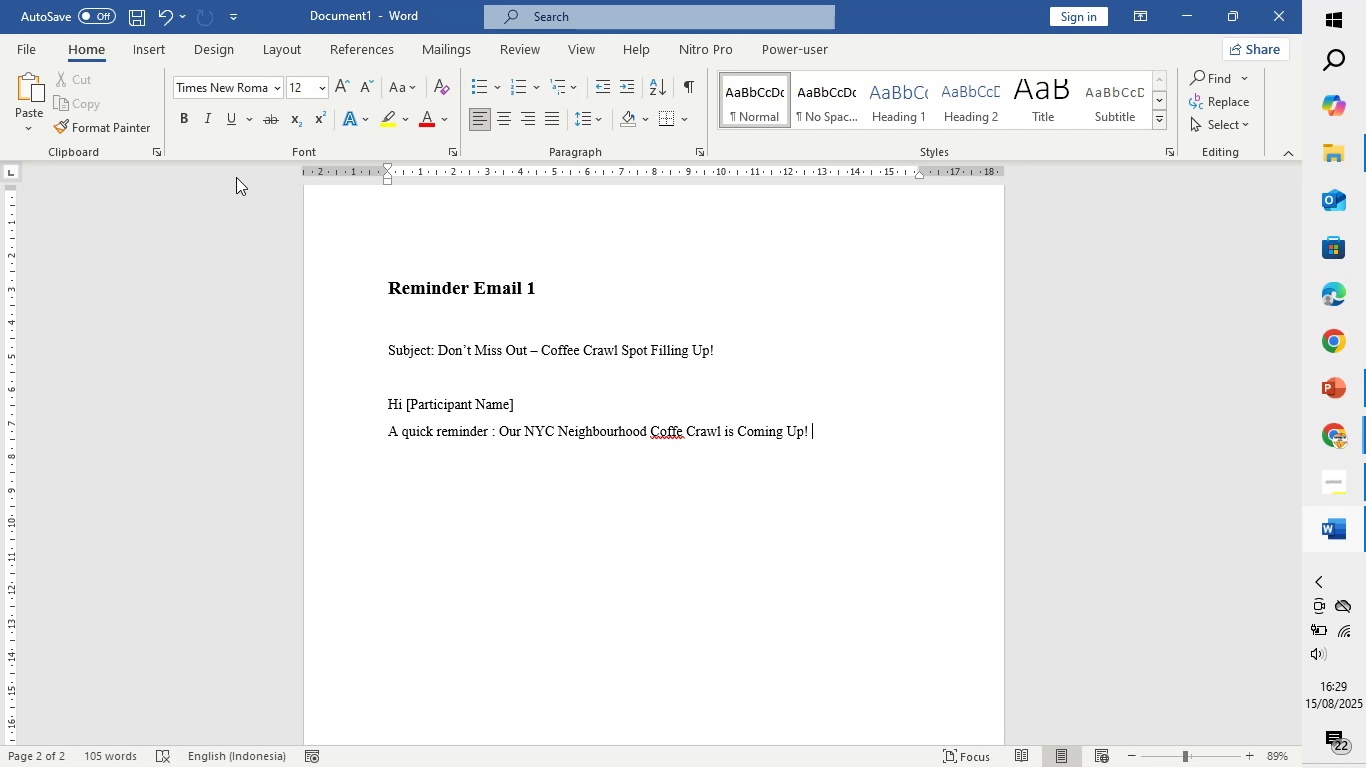 
type(Limited )
 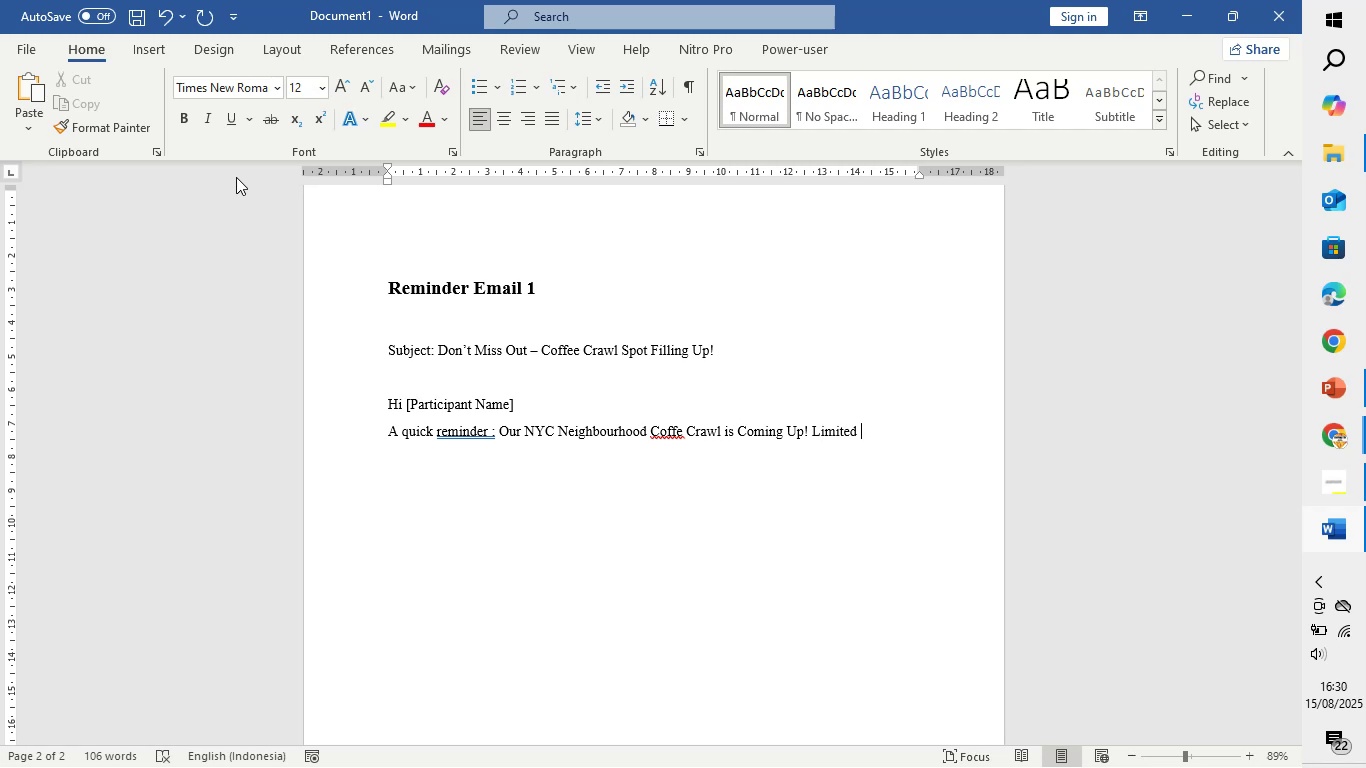 
type(spots remain for this fun )
 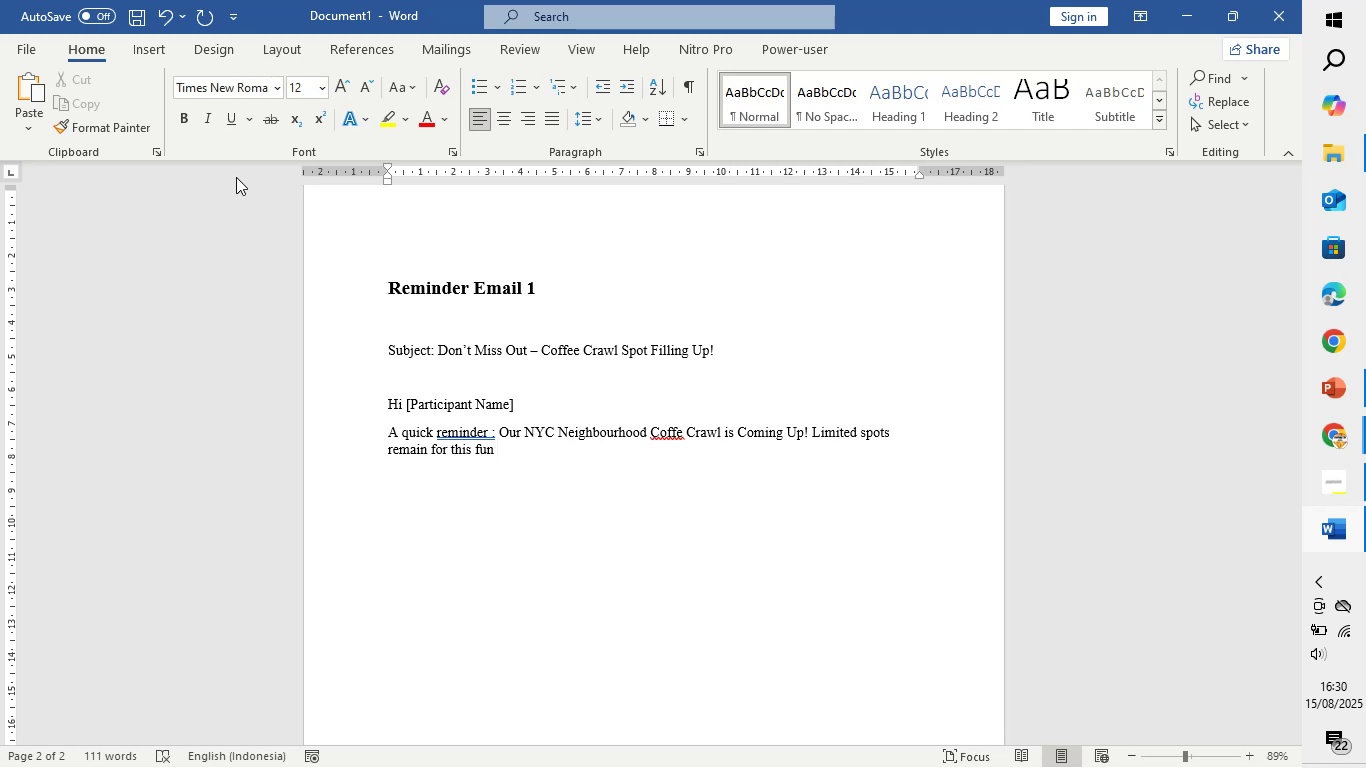 
type(morning to afternoon of coffee discofery in East Village.)
 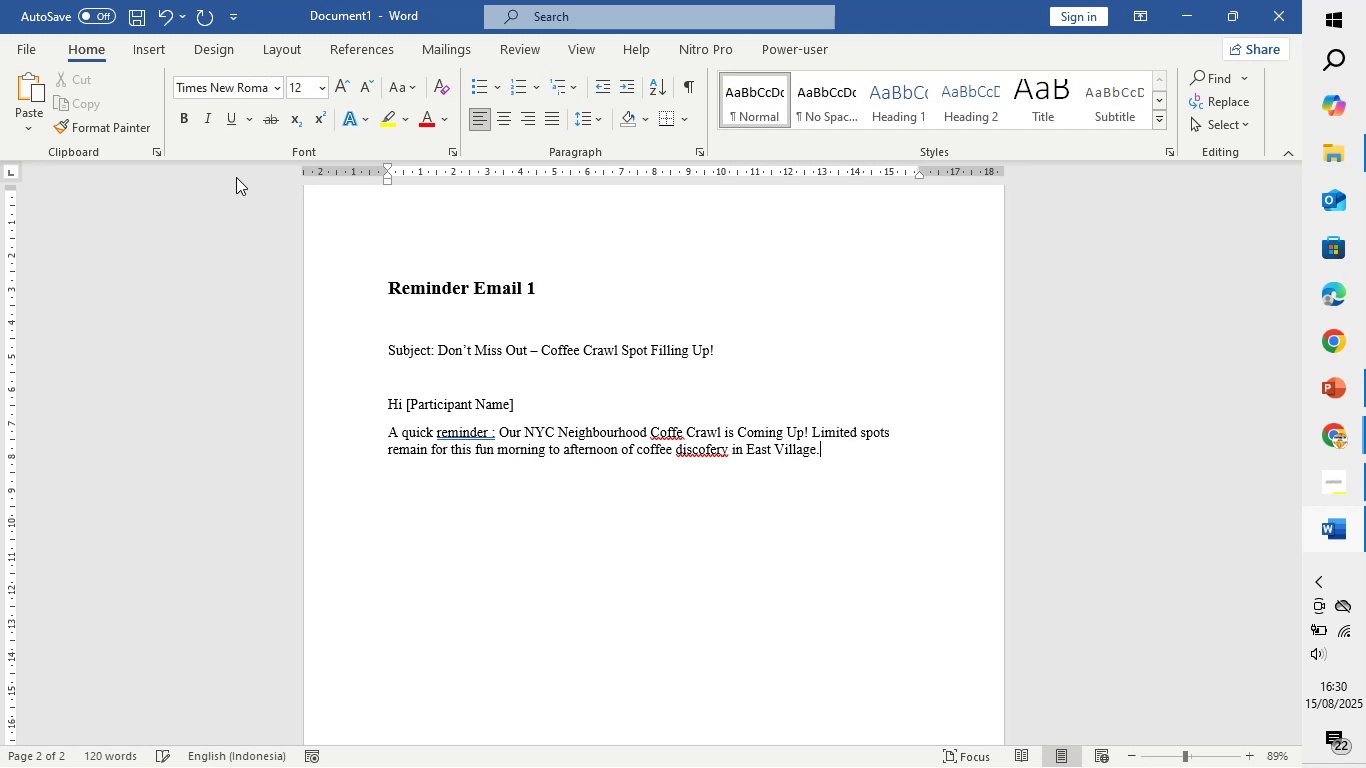 
key(Enter)
 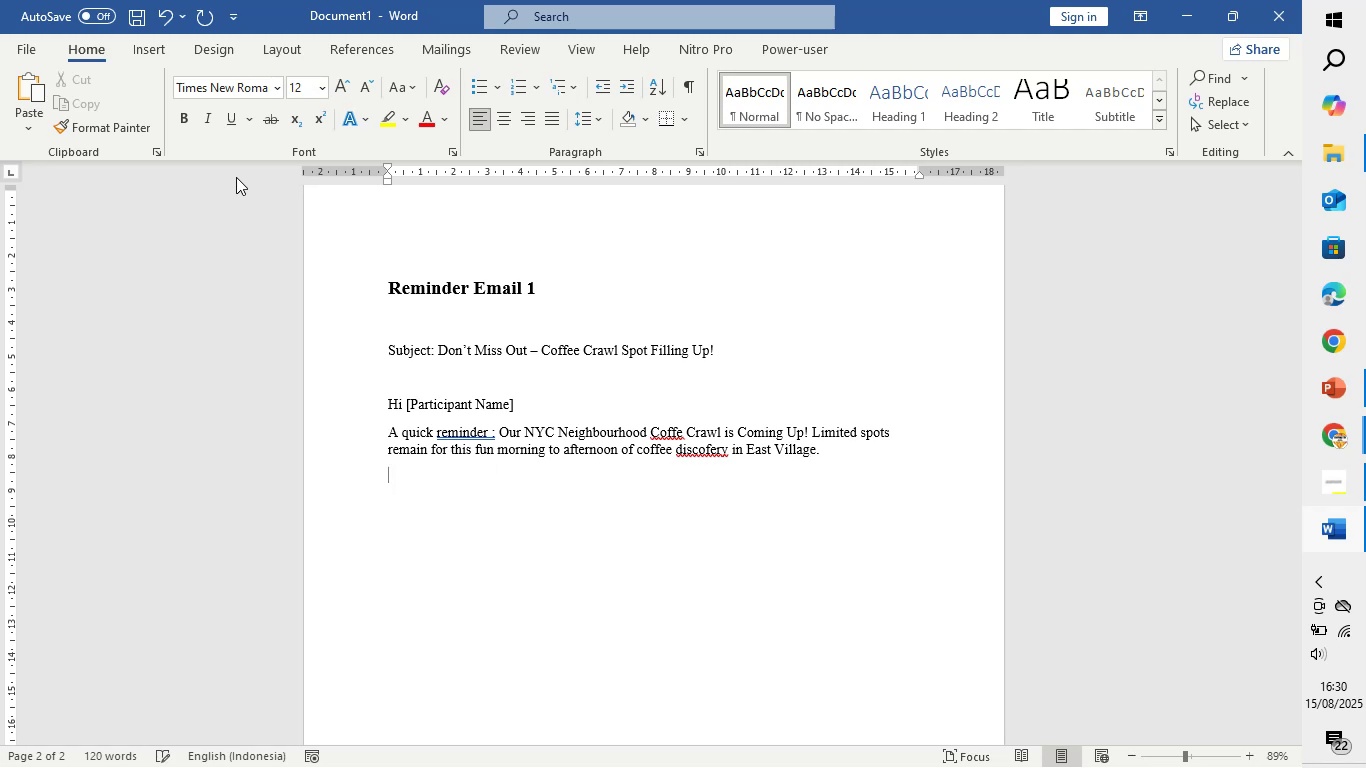 
key(Enter)
 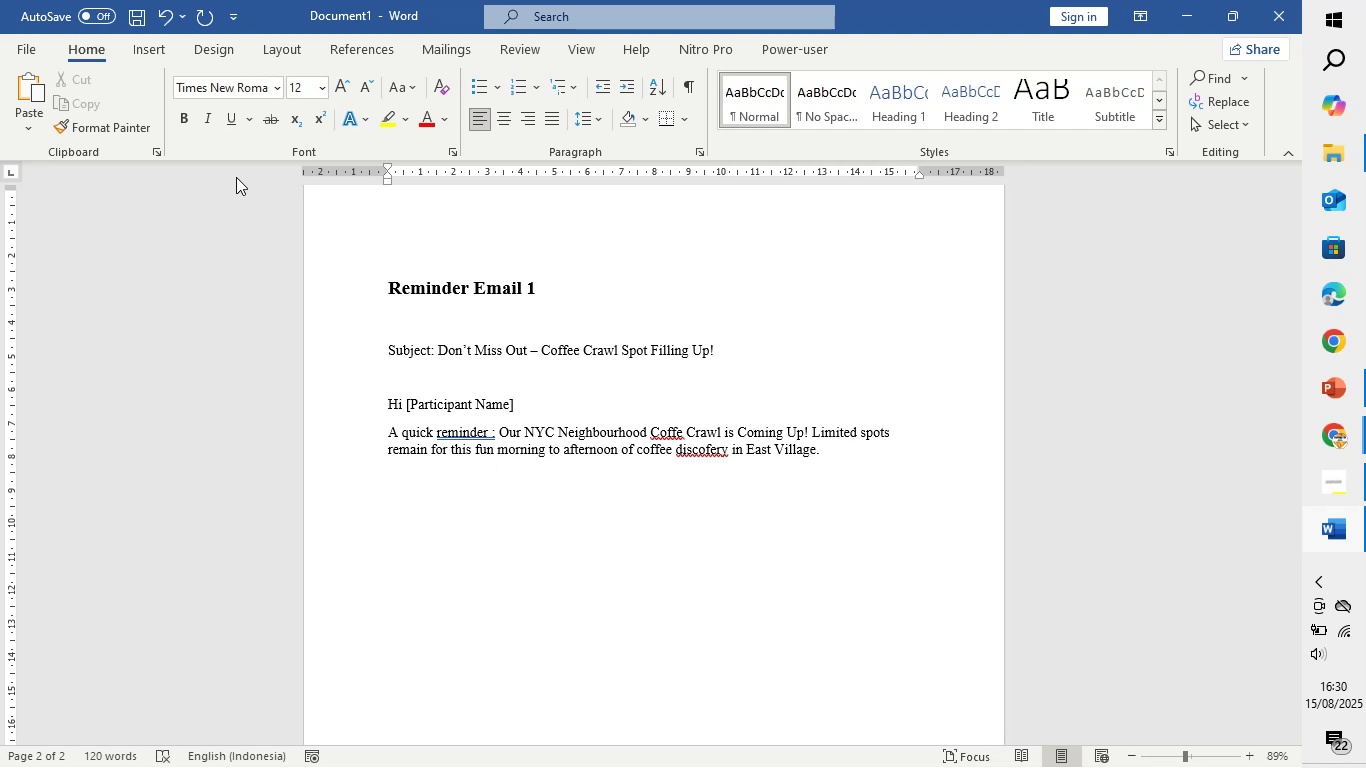 
key(Backspace)
type(RSVP now to secure your spot: )
 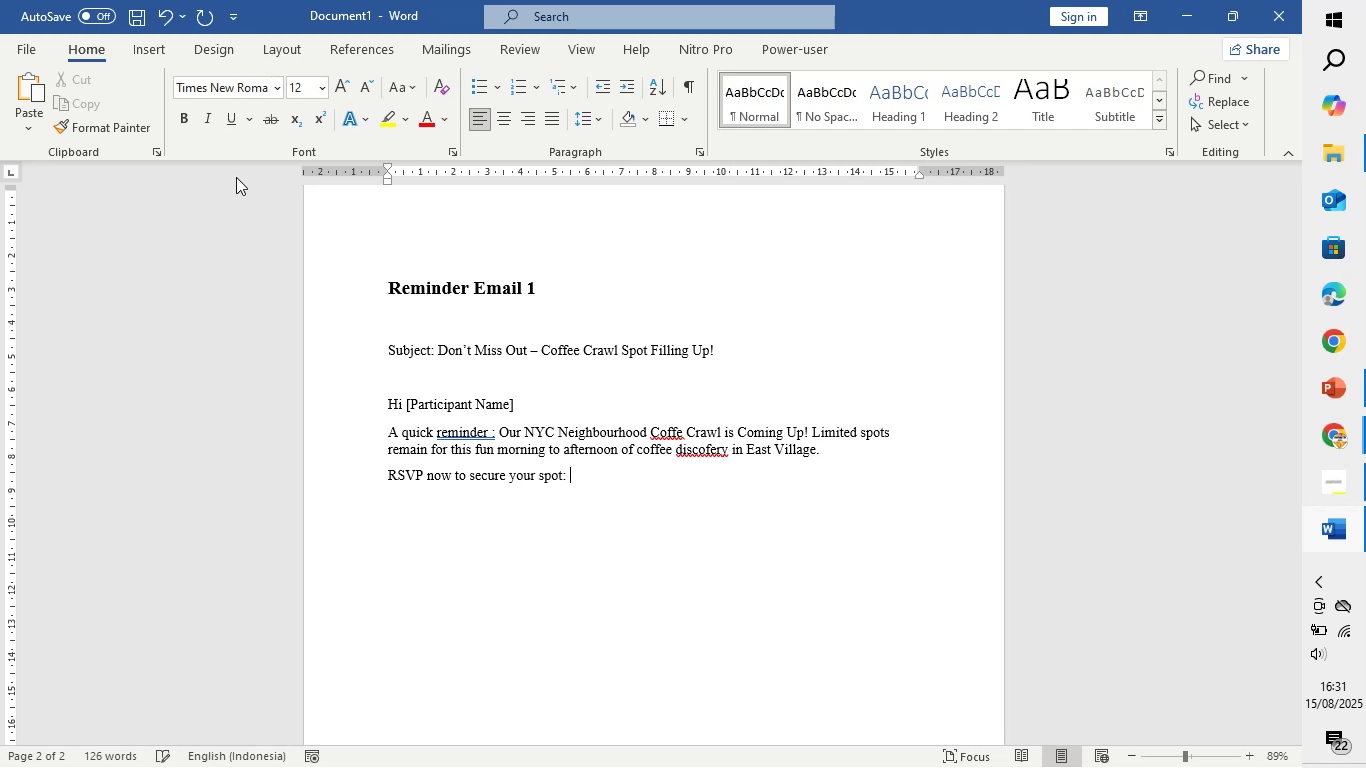 
key(Control+V)
 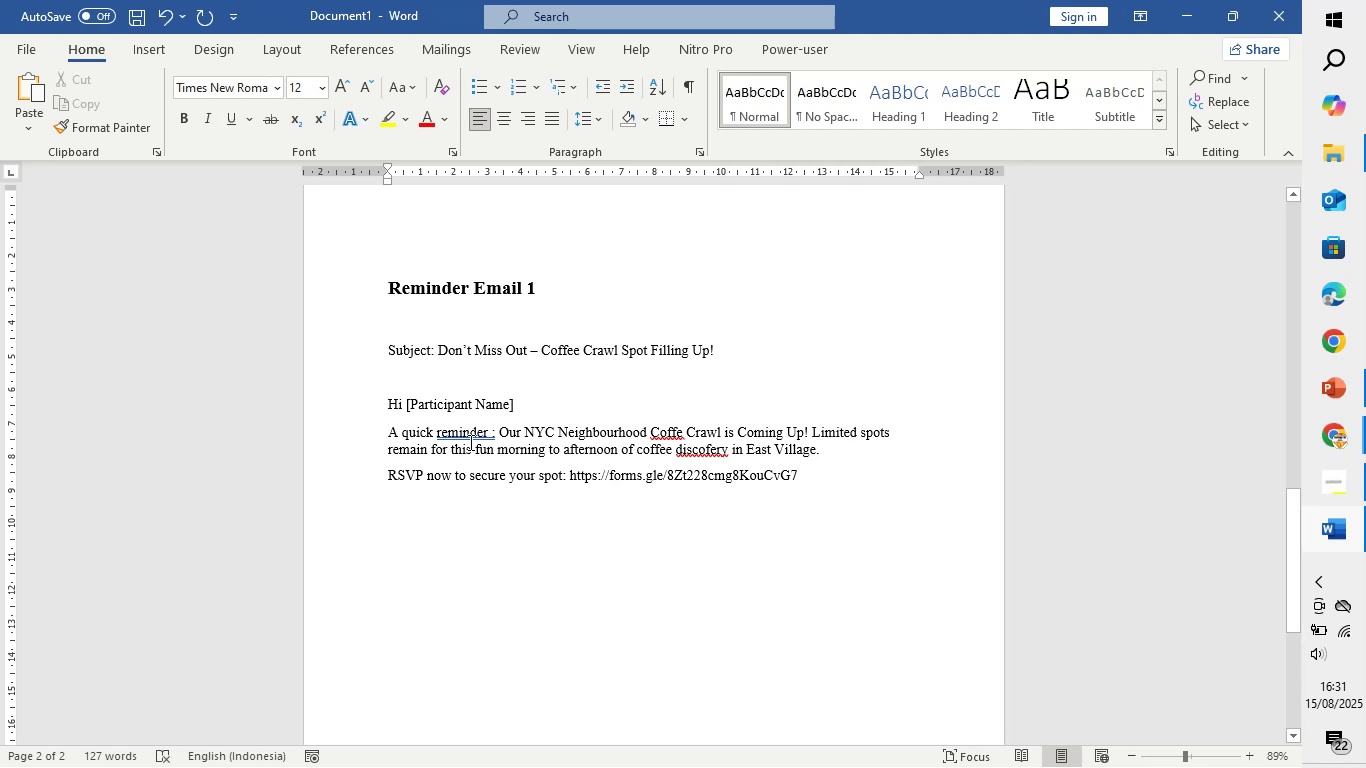 
left_click([473, 433])
 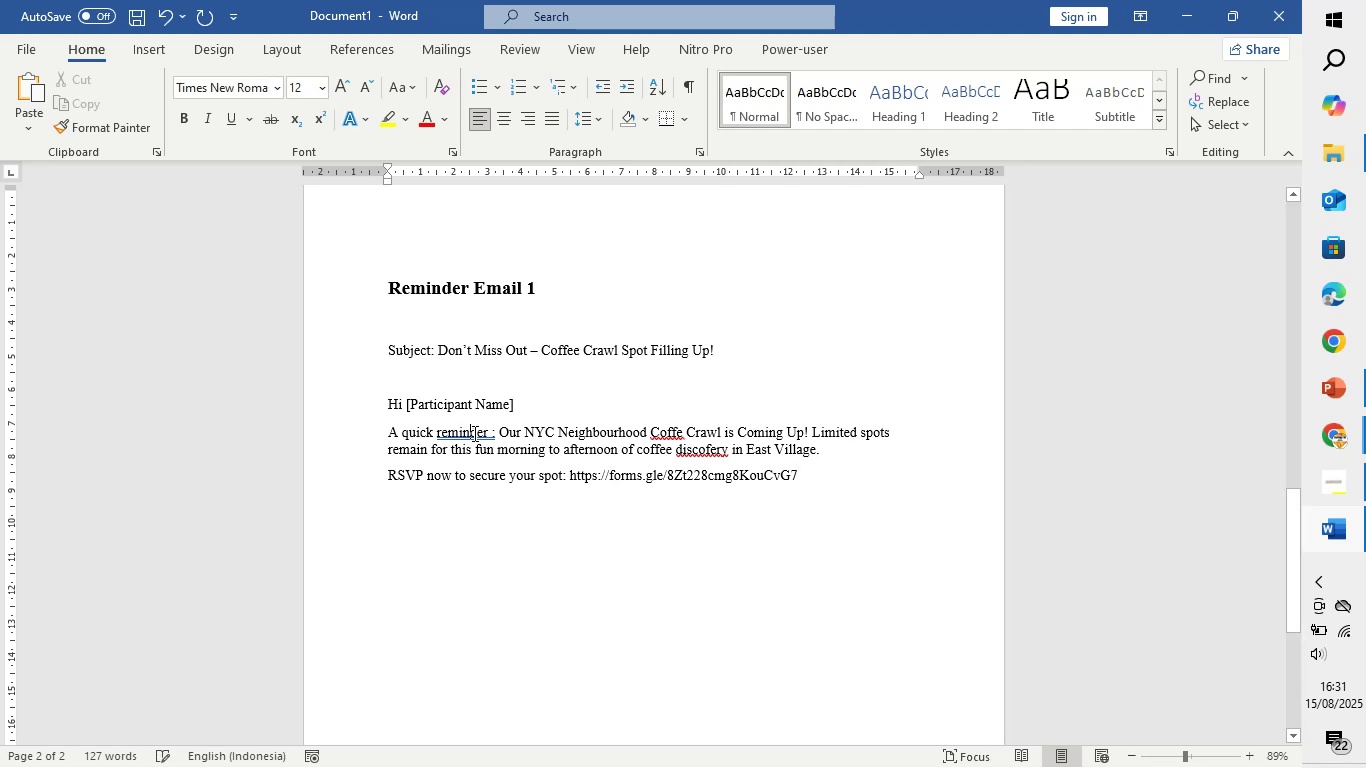 
right_click([473, 433])
 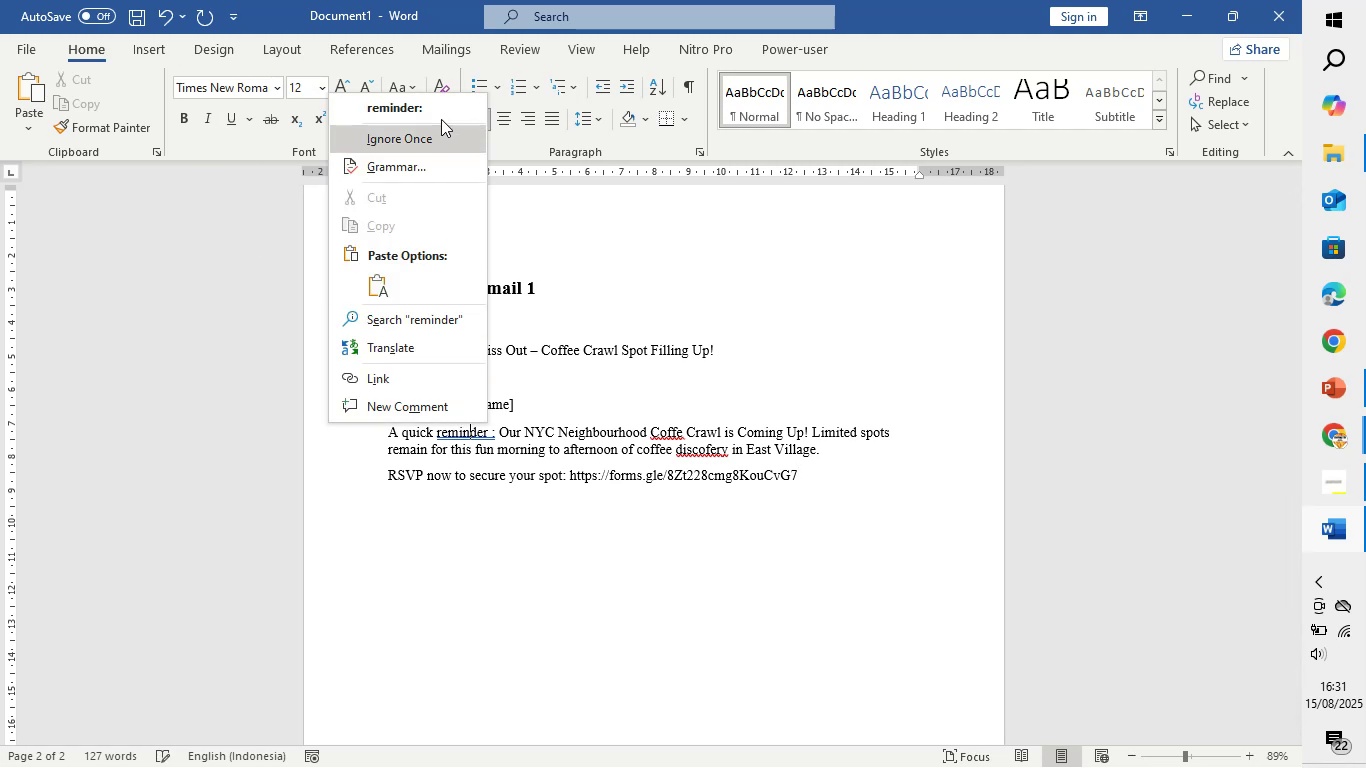 
left_click([436, 106])
 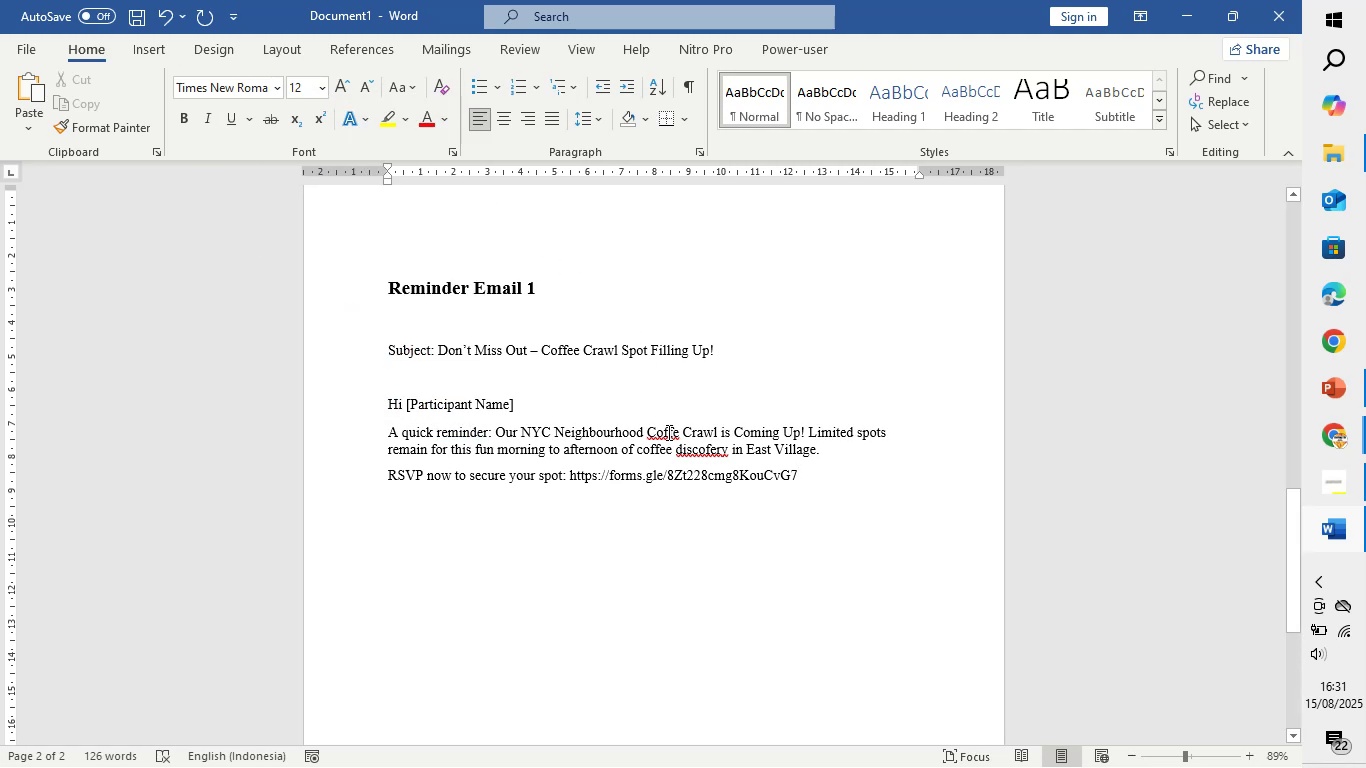 
right_click([665, 436])
 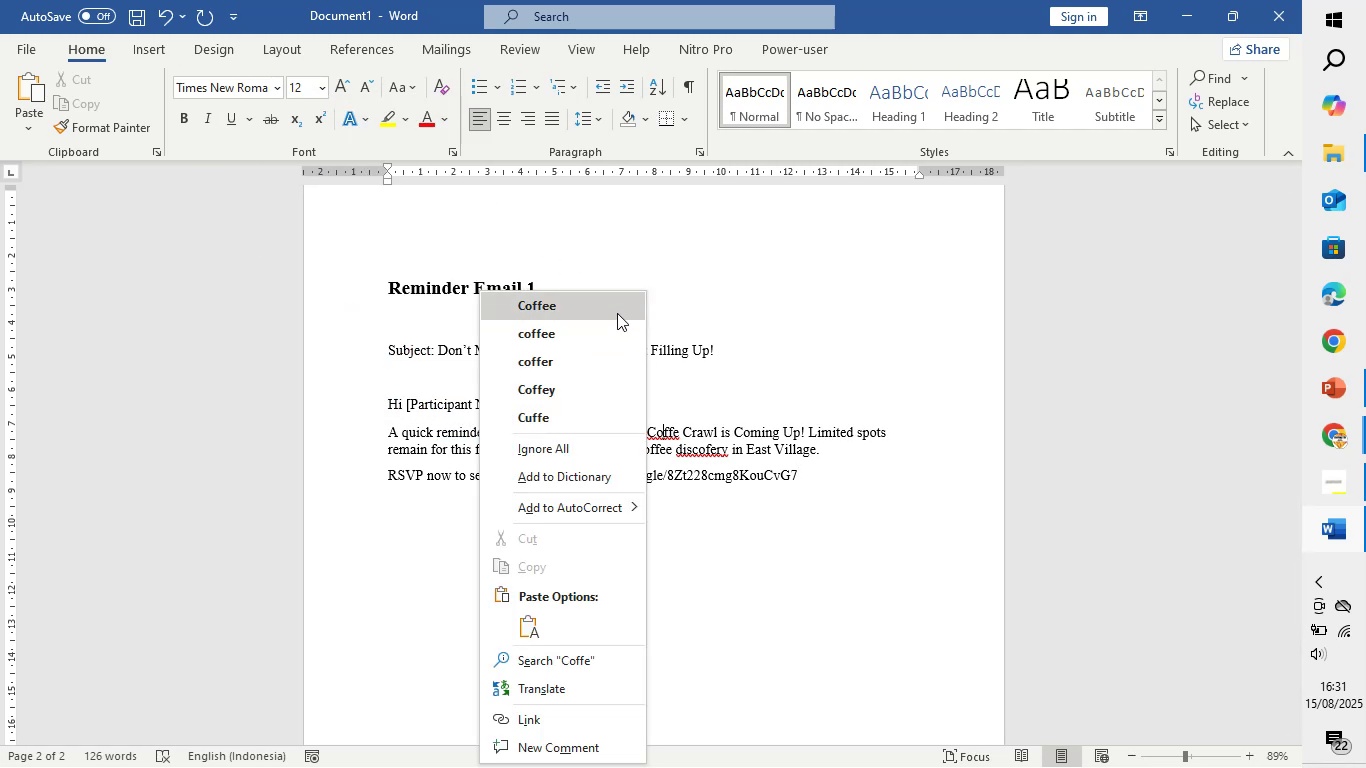 
left_click([617, 313])
 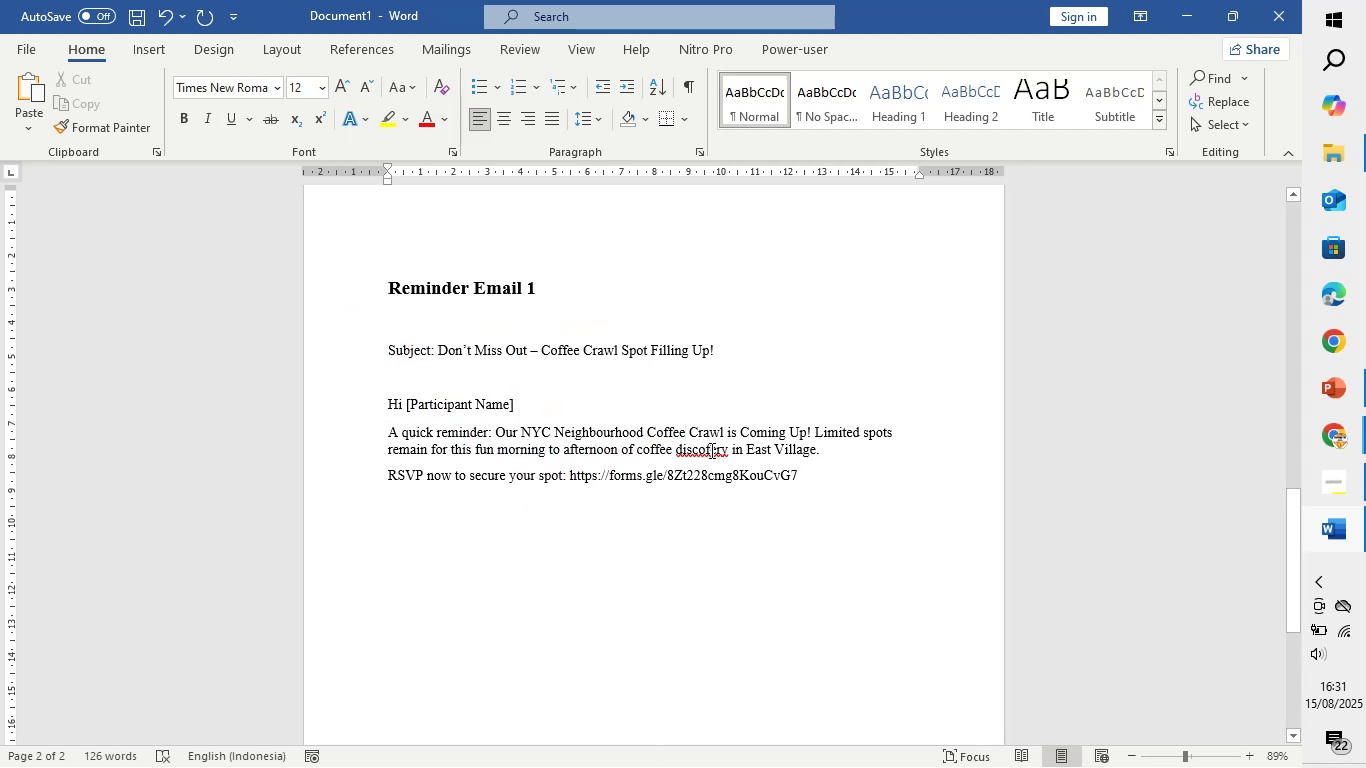 
right_click([710, 450])
 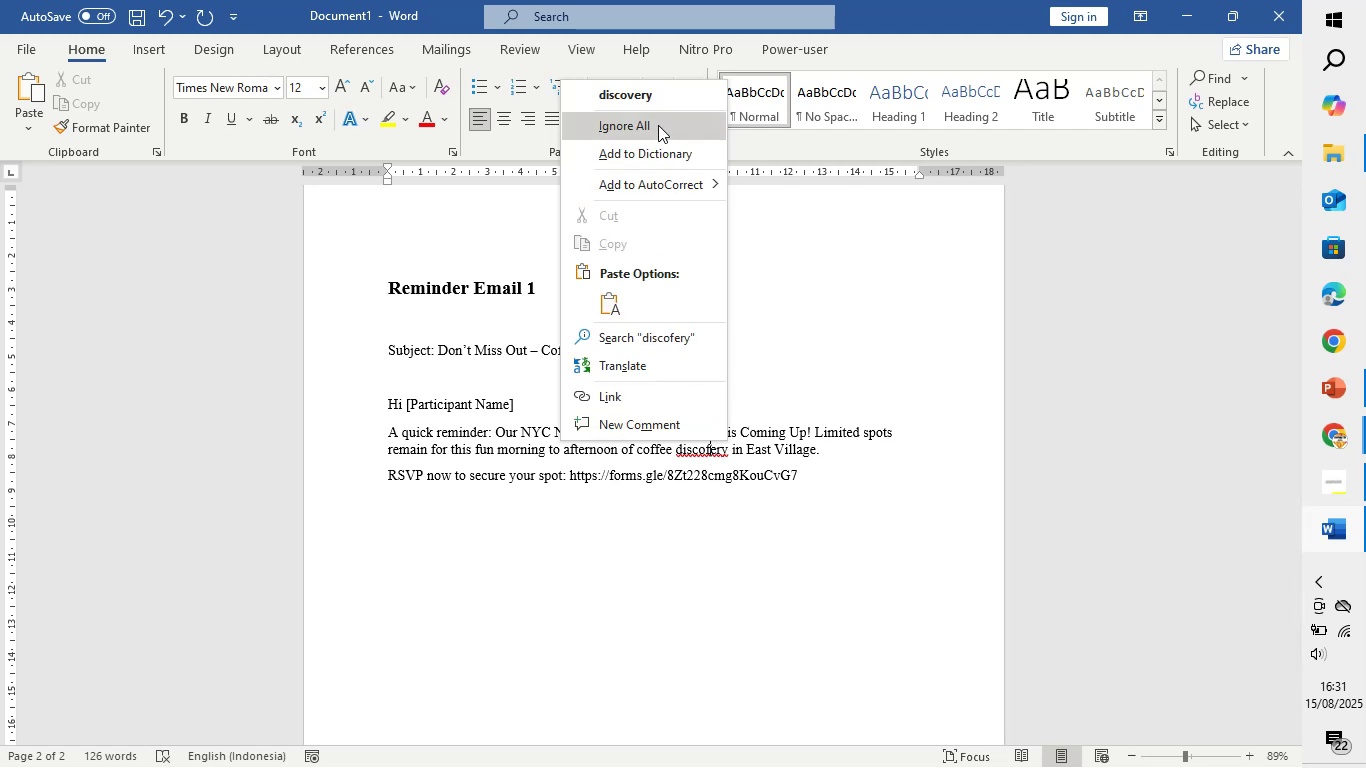 
left_click([665, 97])
 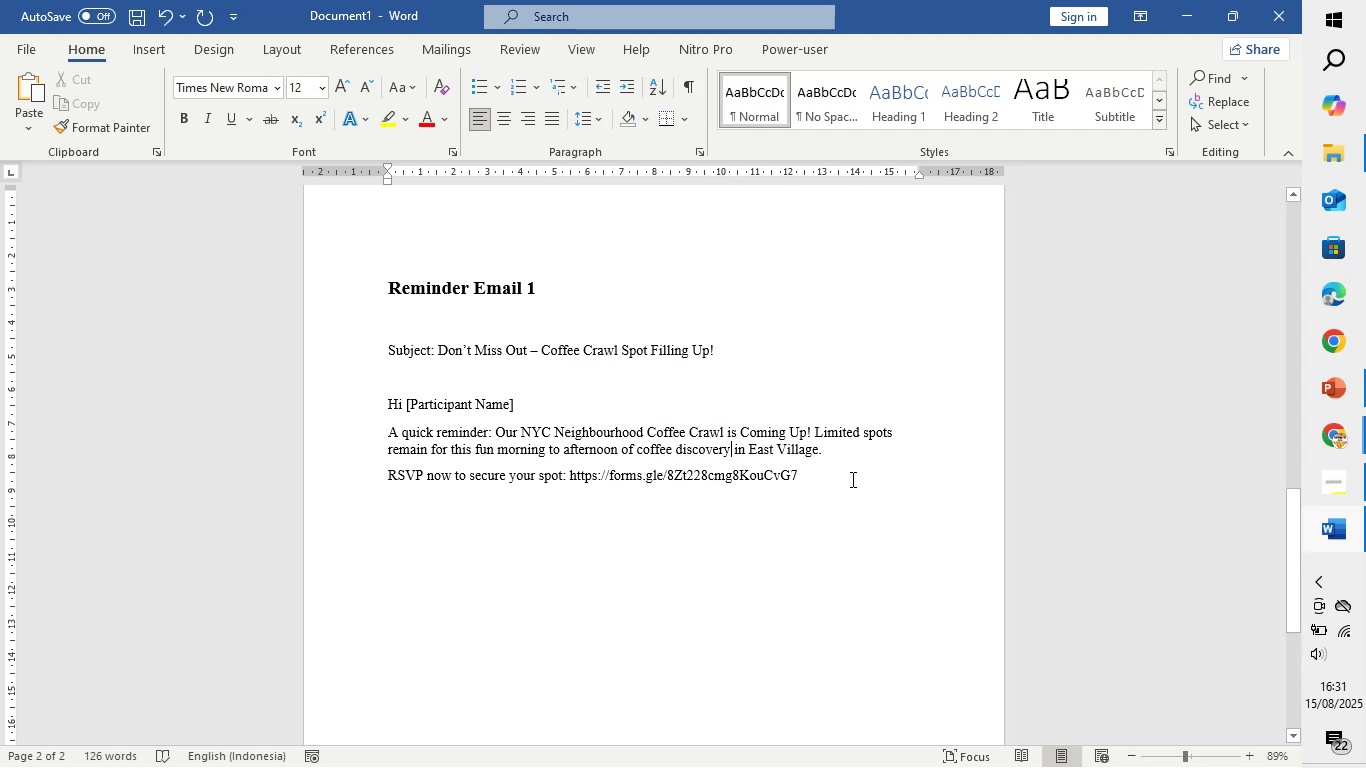 
left_click([856, 491])
 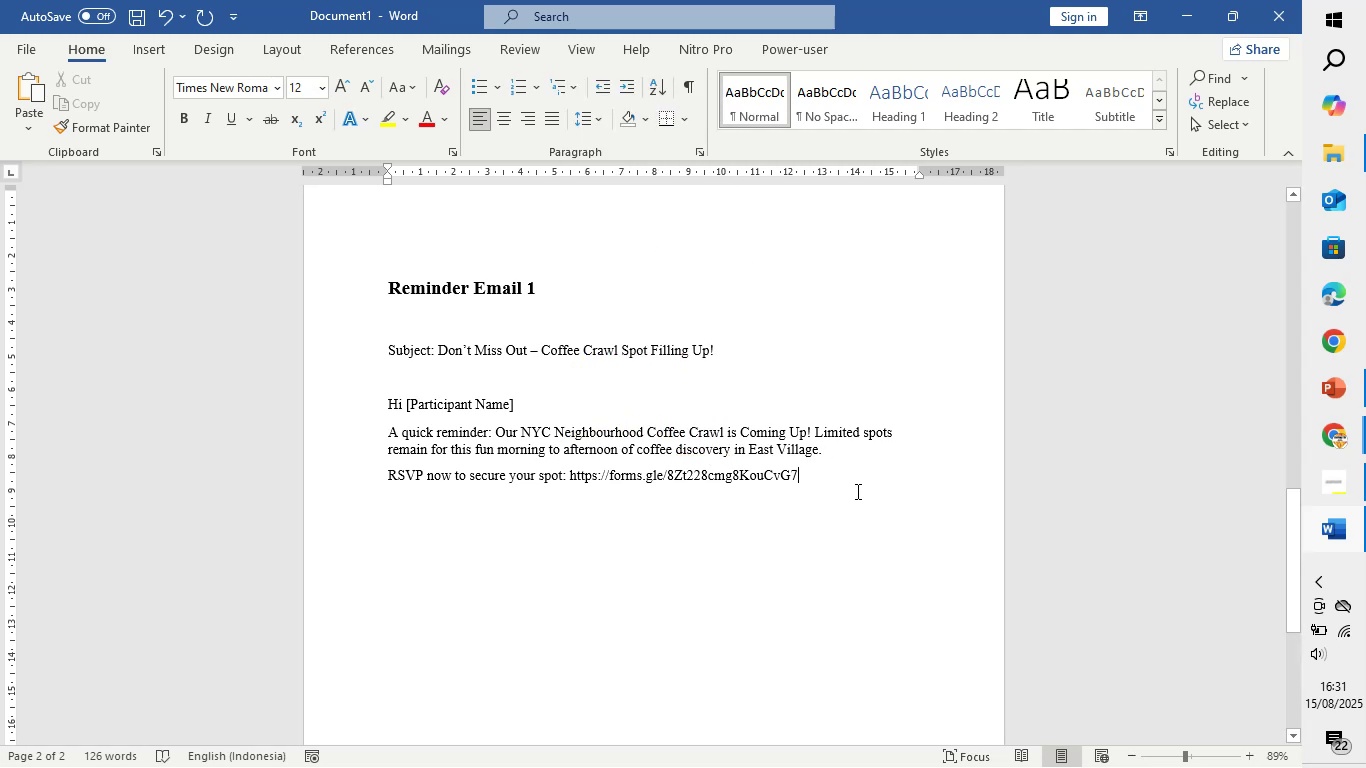 
wait(8.83)
 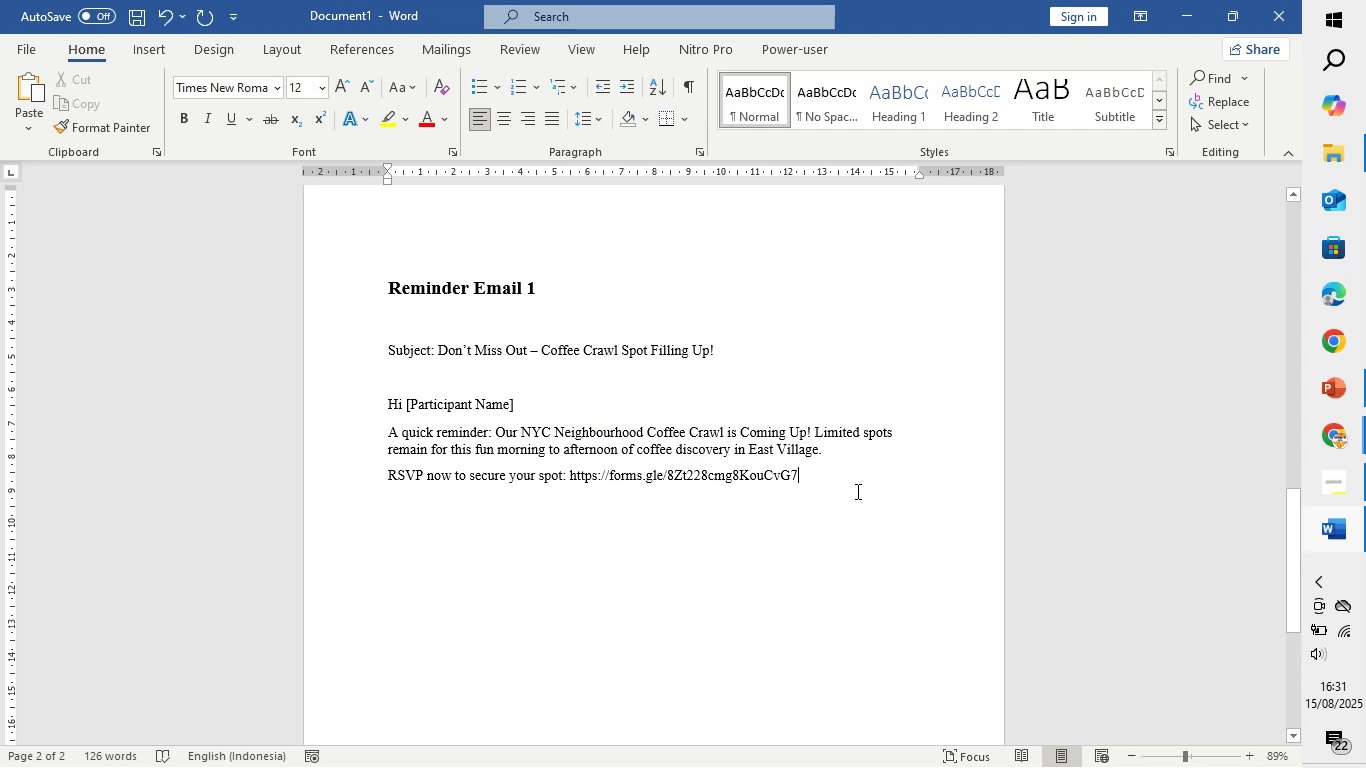 
scroll: coordinate [673, 533], scroll_direction: down, amount: 1.0
 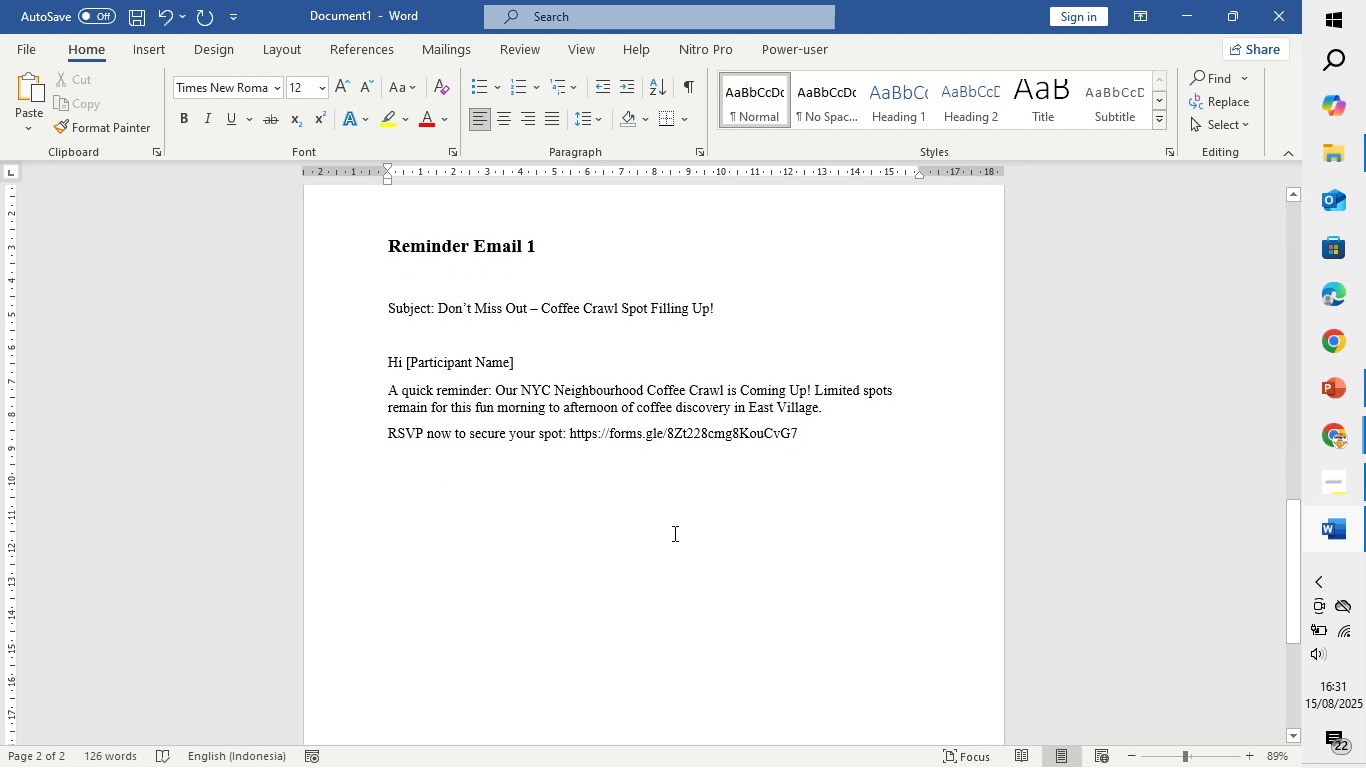 
key(Enter)
 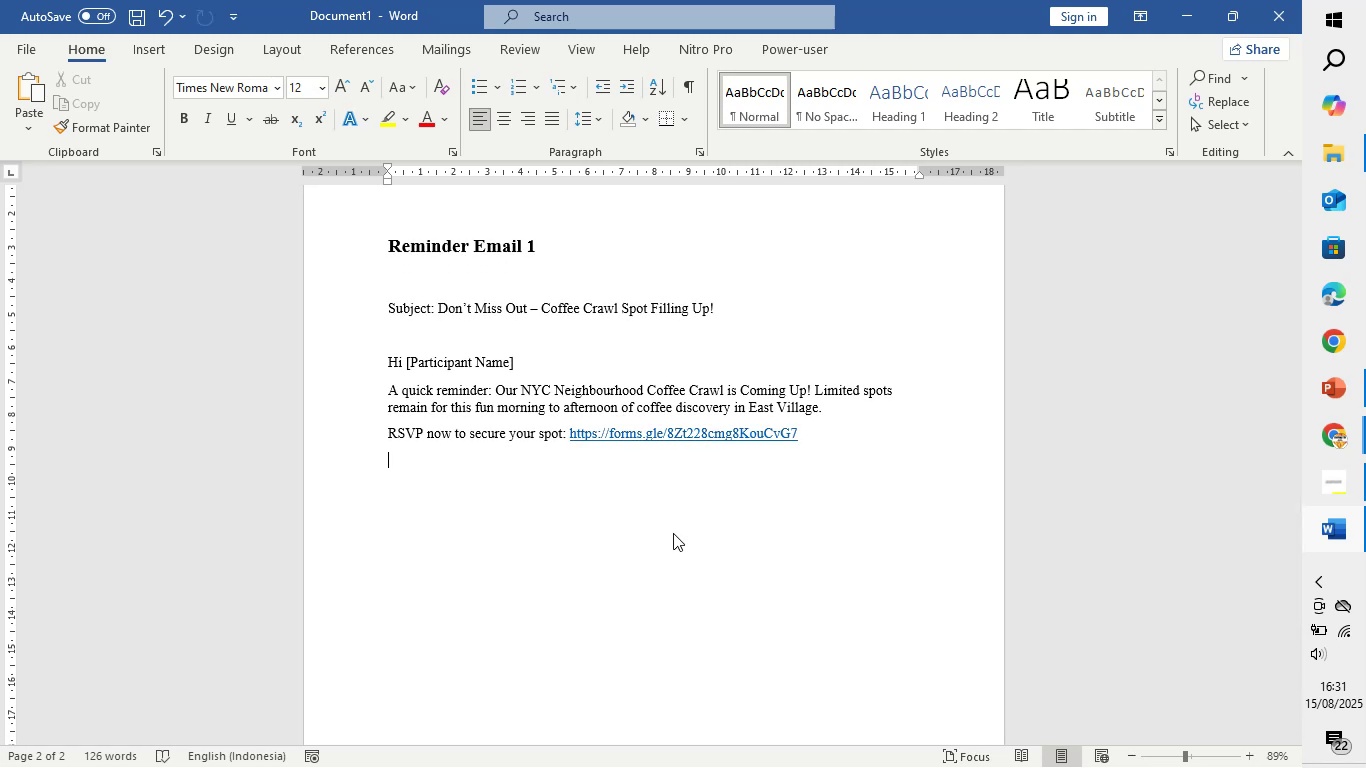 
wait(8.54)
 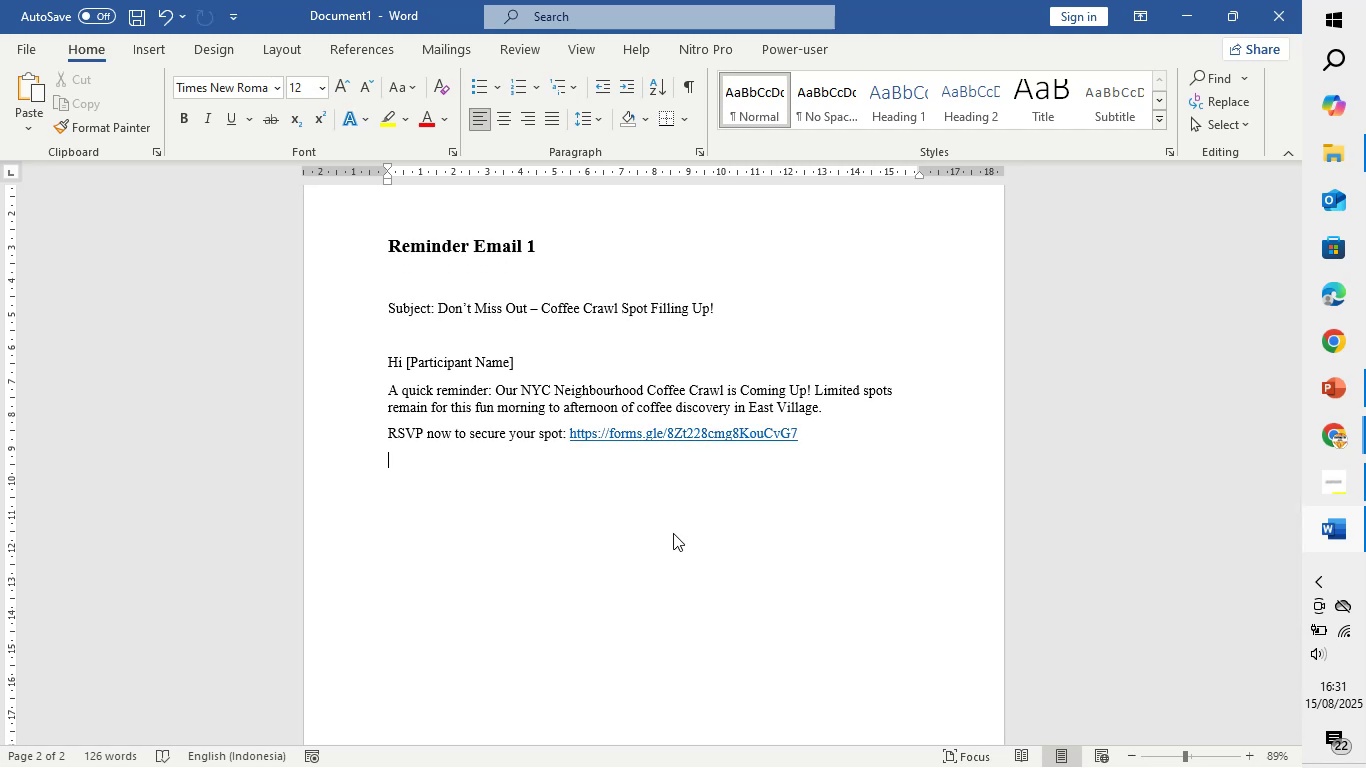 
hold_key(key=ShiftLeft, duration=0.8)
 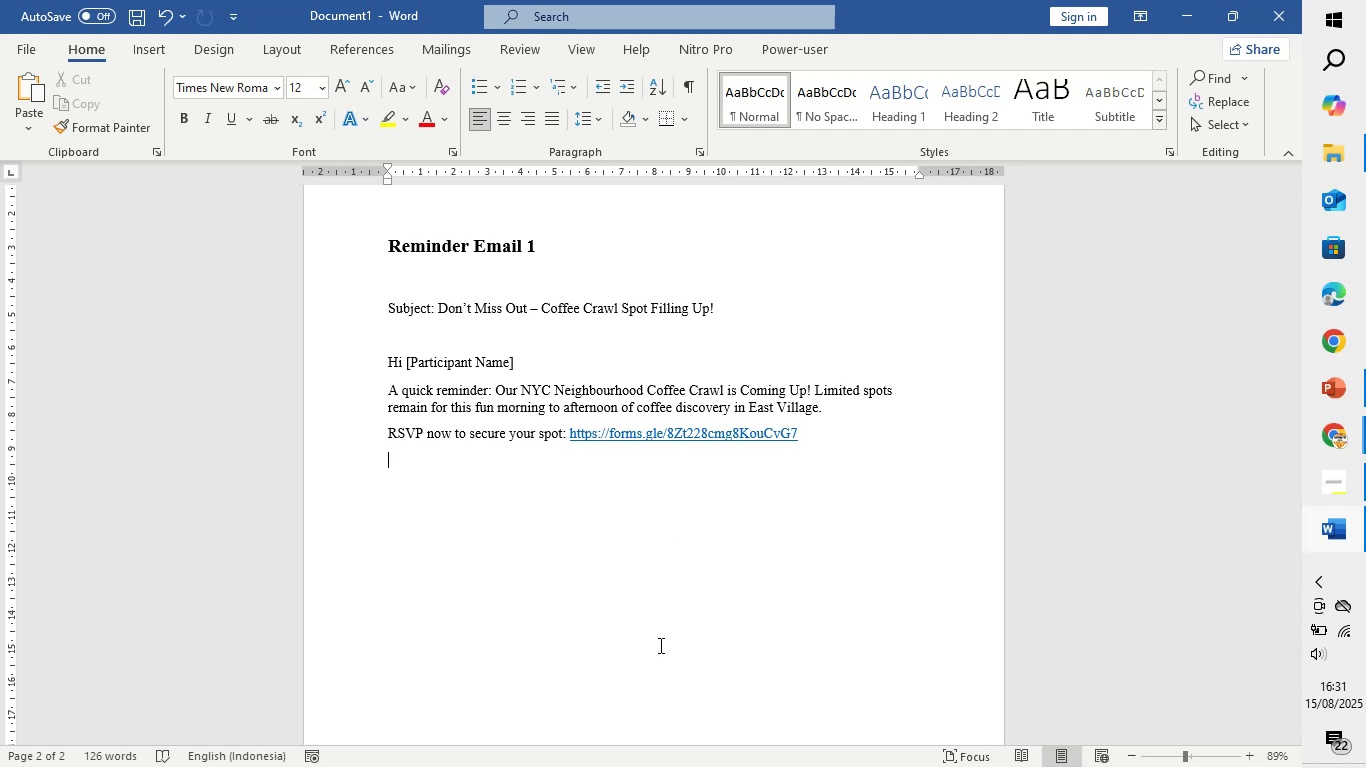 
wait(5.75)
 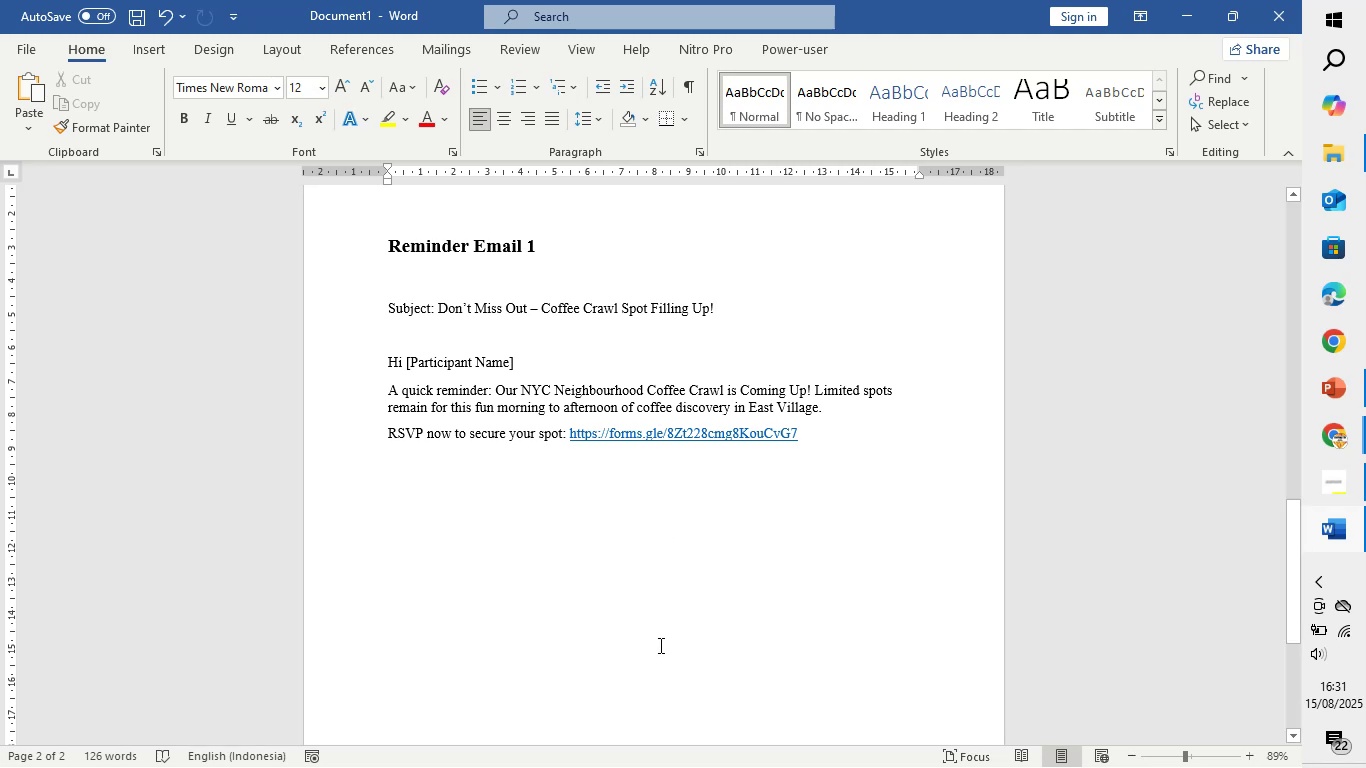 
type(We Cant )
key(Backspace)
key(Backspace)
key(Backspace)
key(Backspace)
key(Backspace)
type(can't wait to see you there! )
 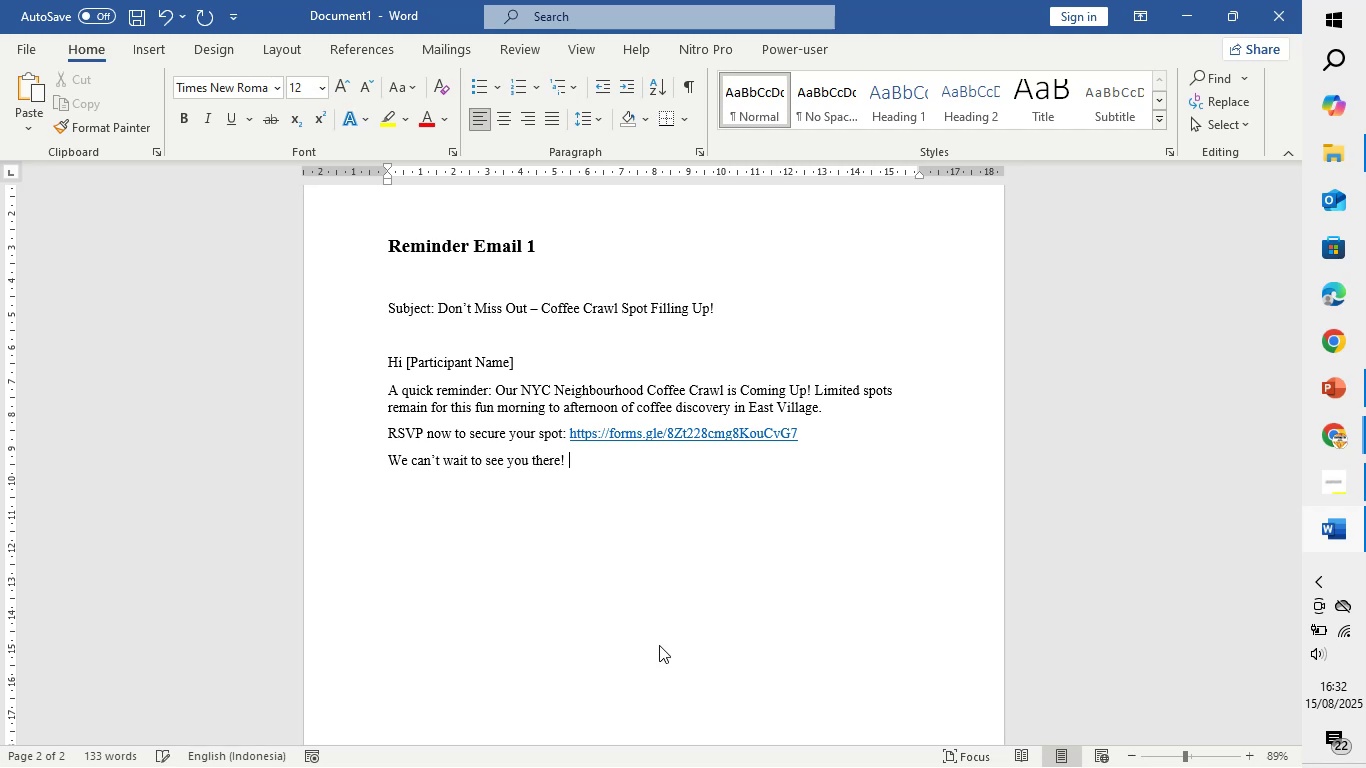 
wait(5.26)
 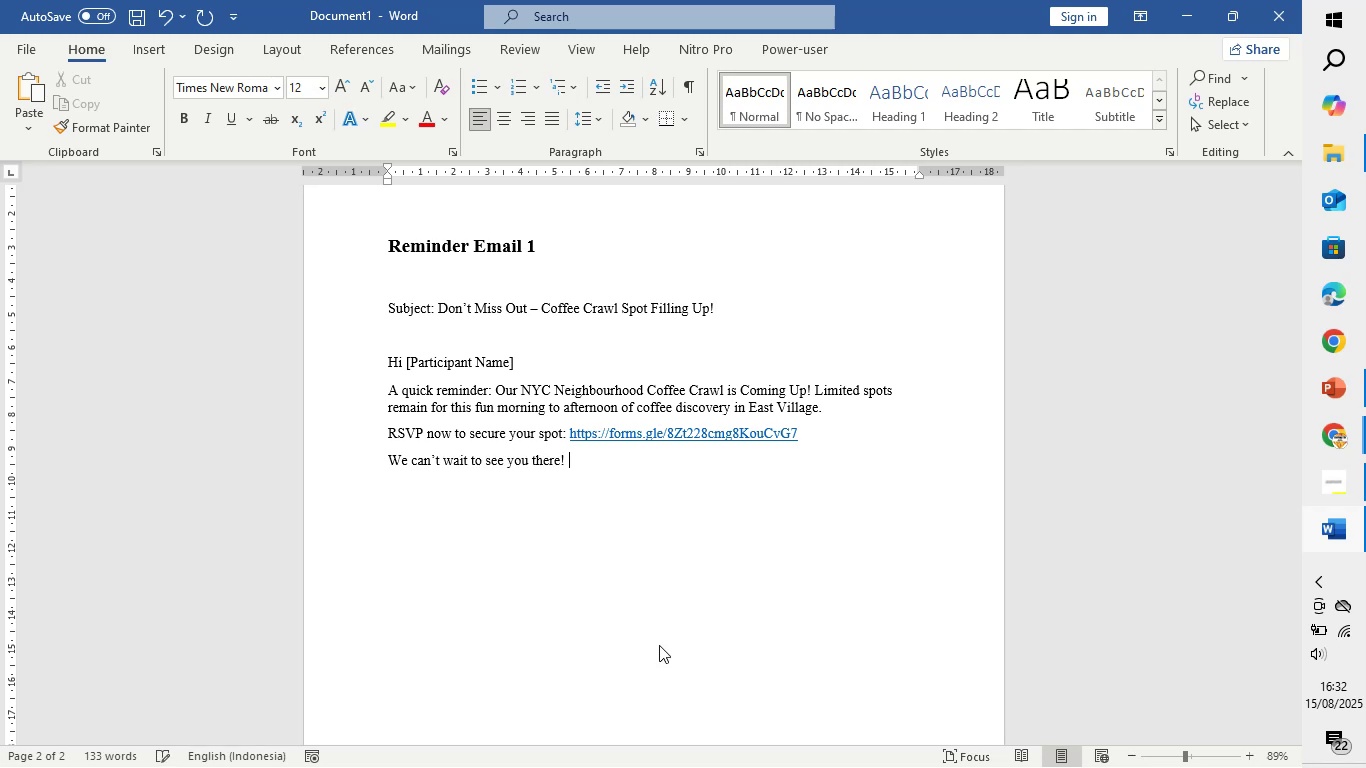 
type(Dont)
key(Backspace)
type('t forget to grab your spot!)
 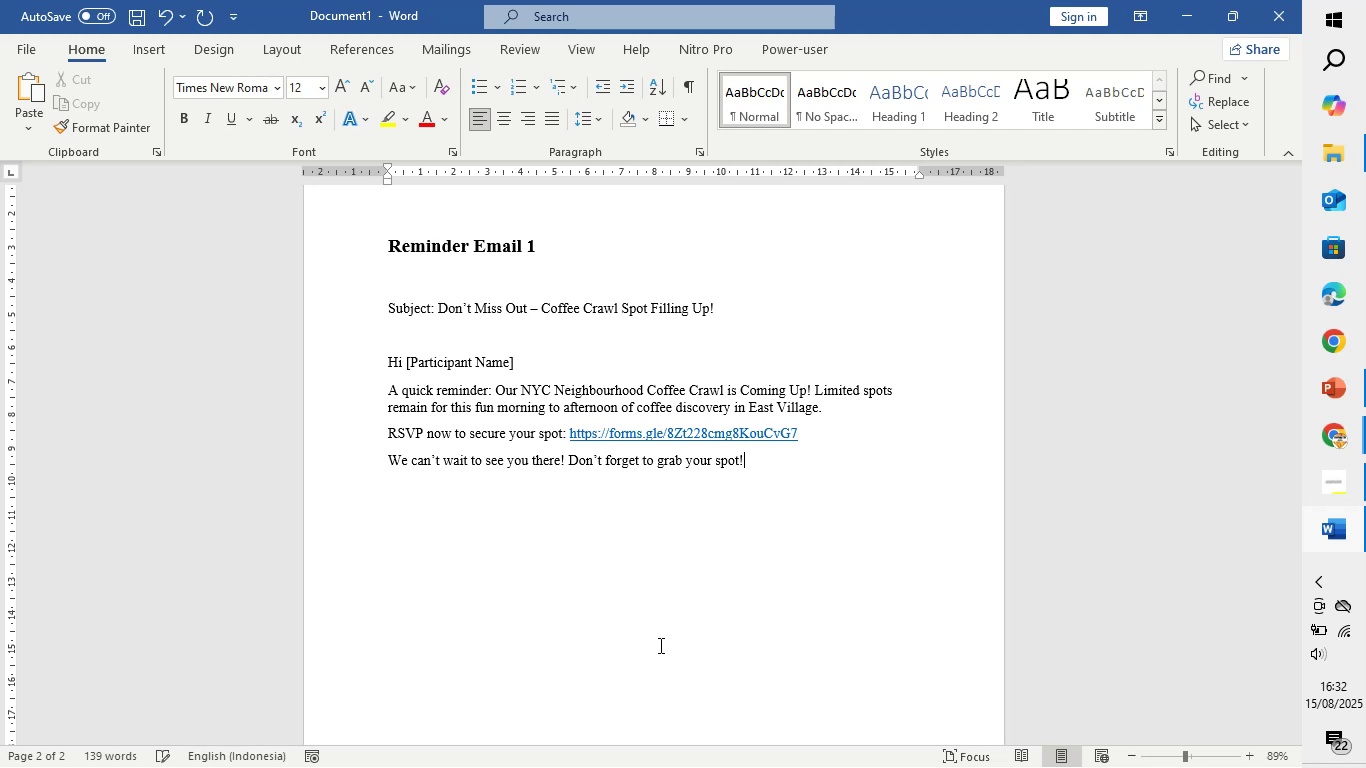 
wait(8.55)
 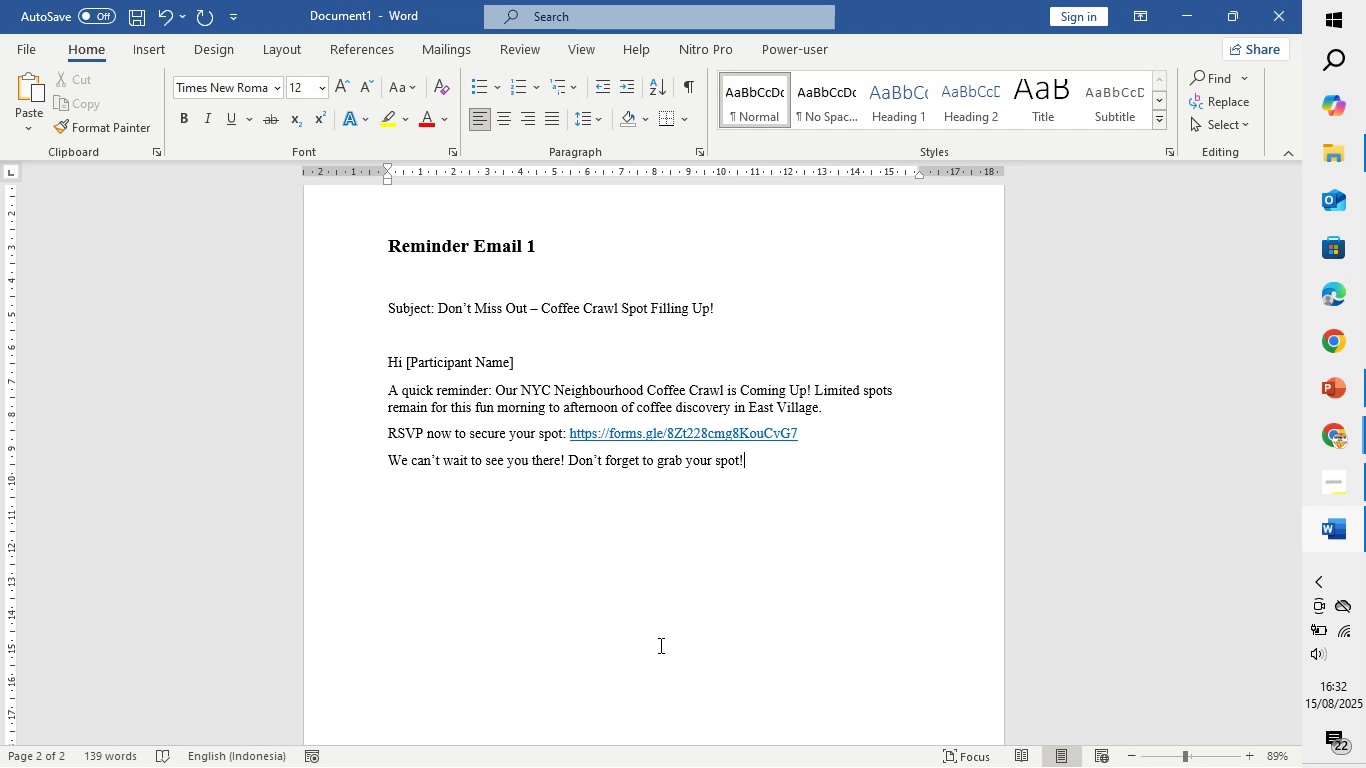 
key(Enter)
 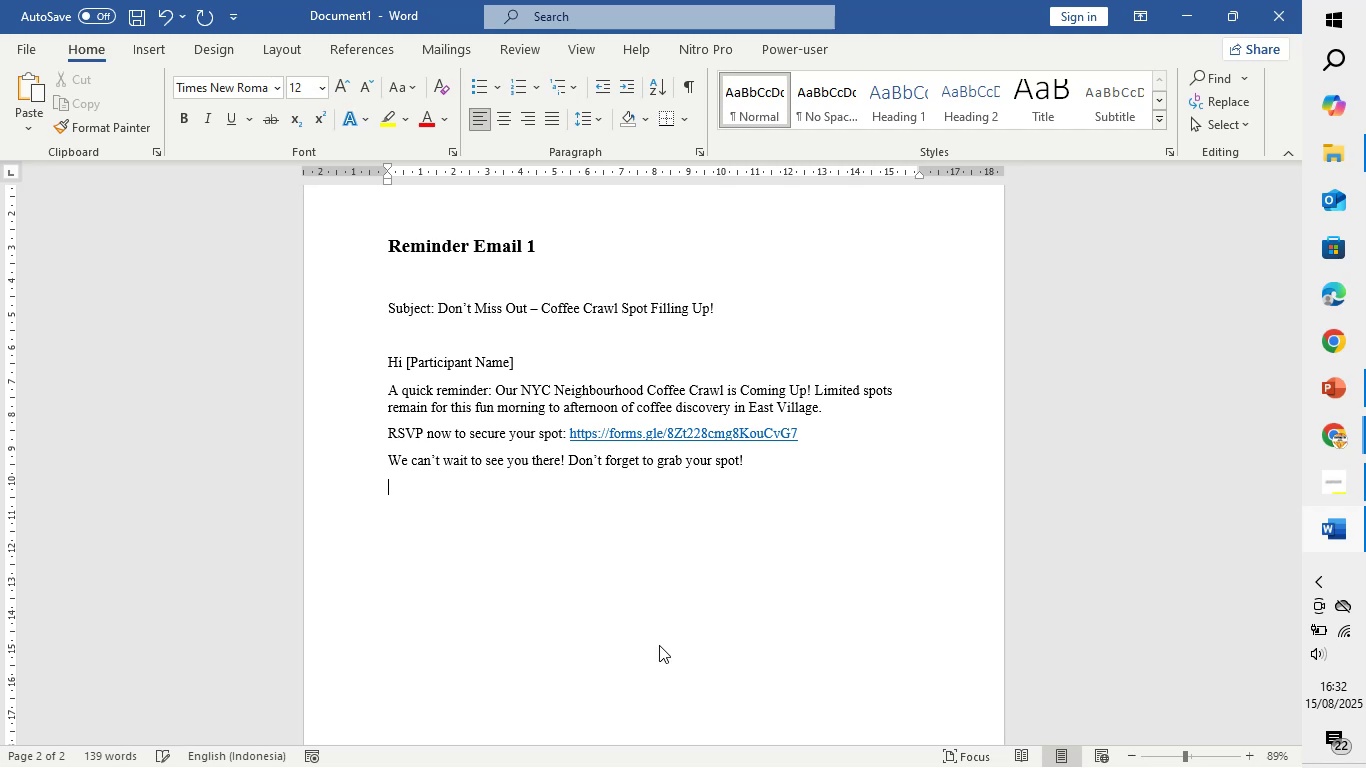 
key(Enter)
 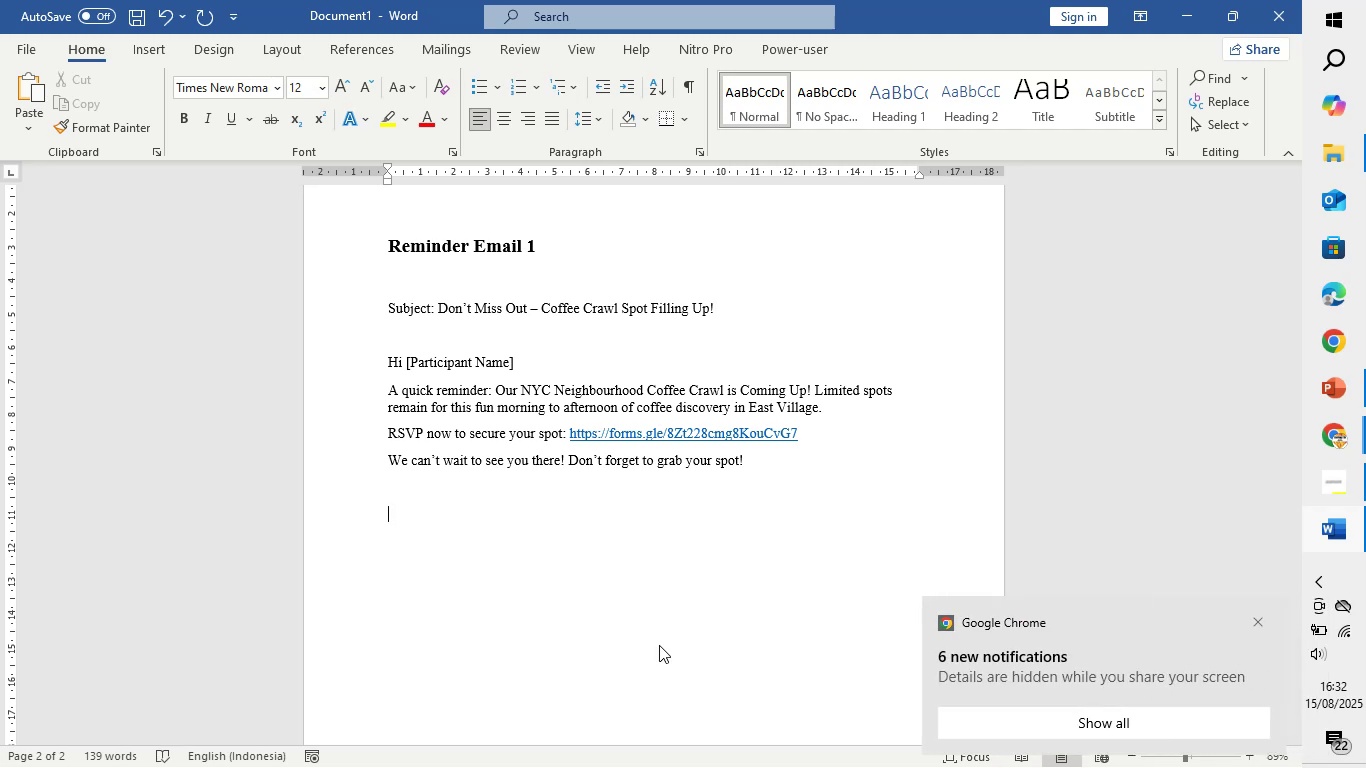 
wait(6.74)
 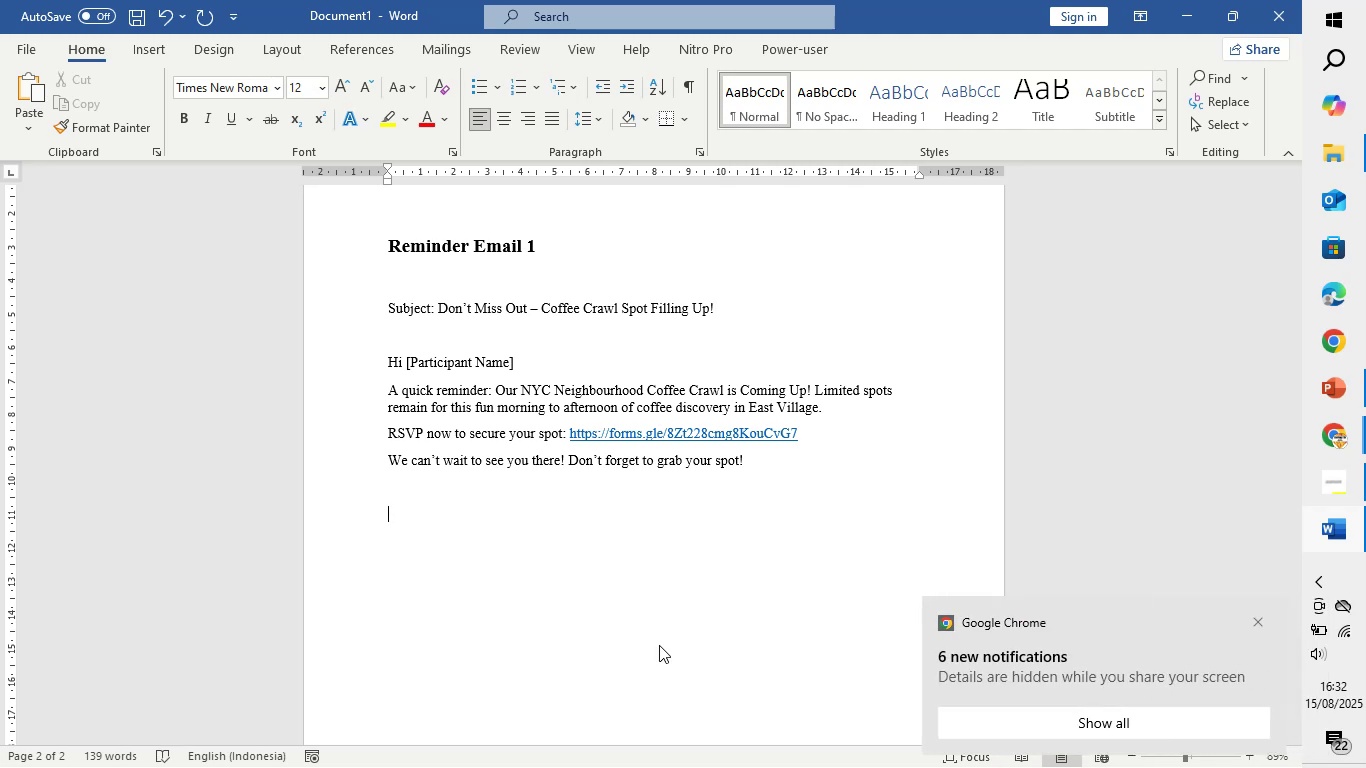 
type(Best,)
 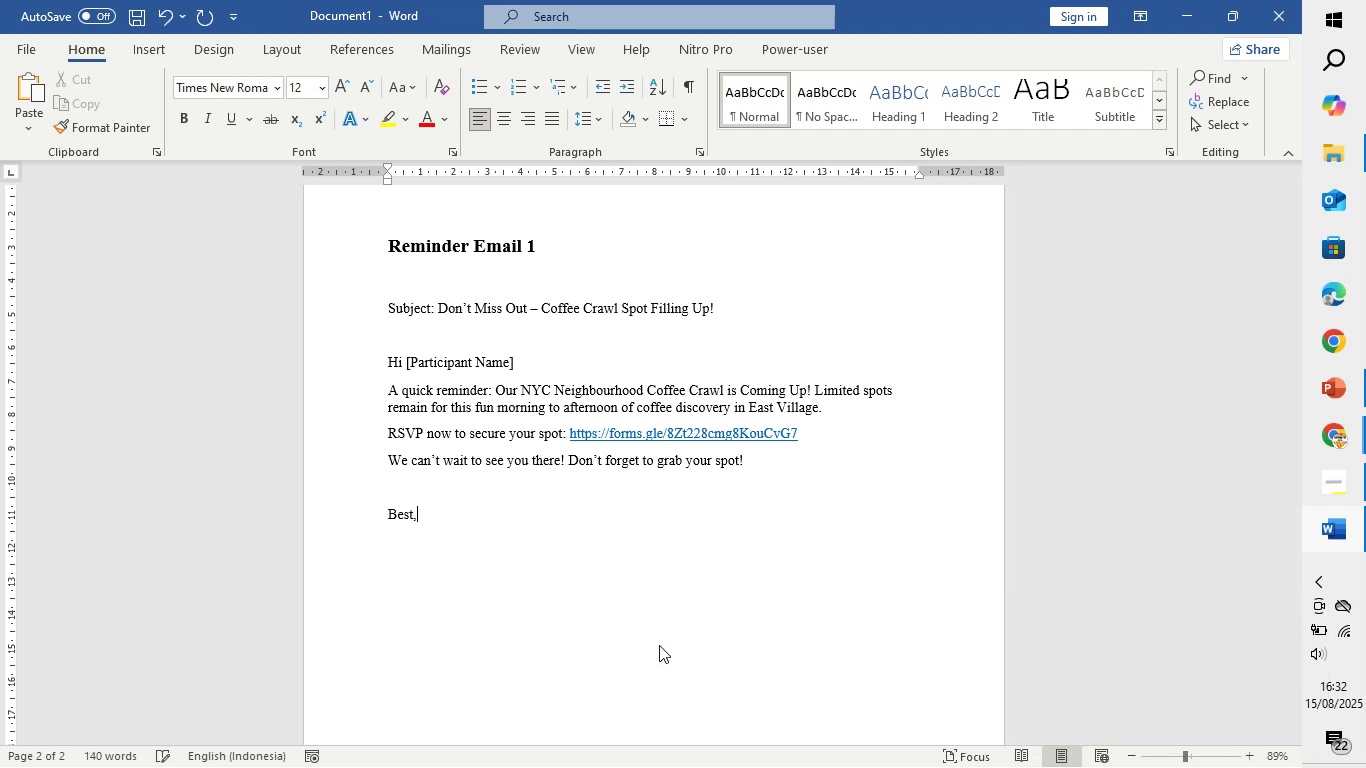 
key(Enter)
 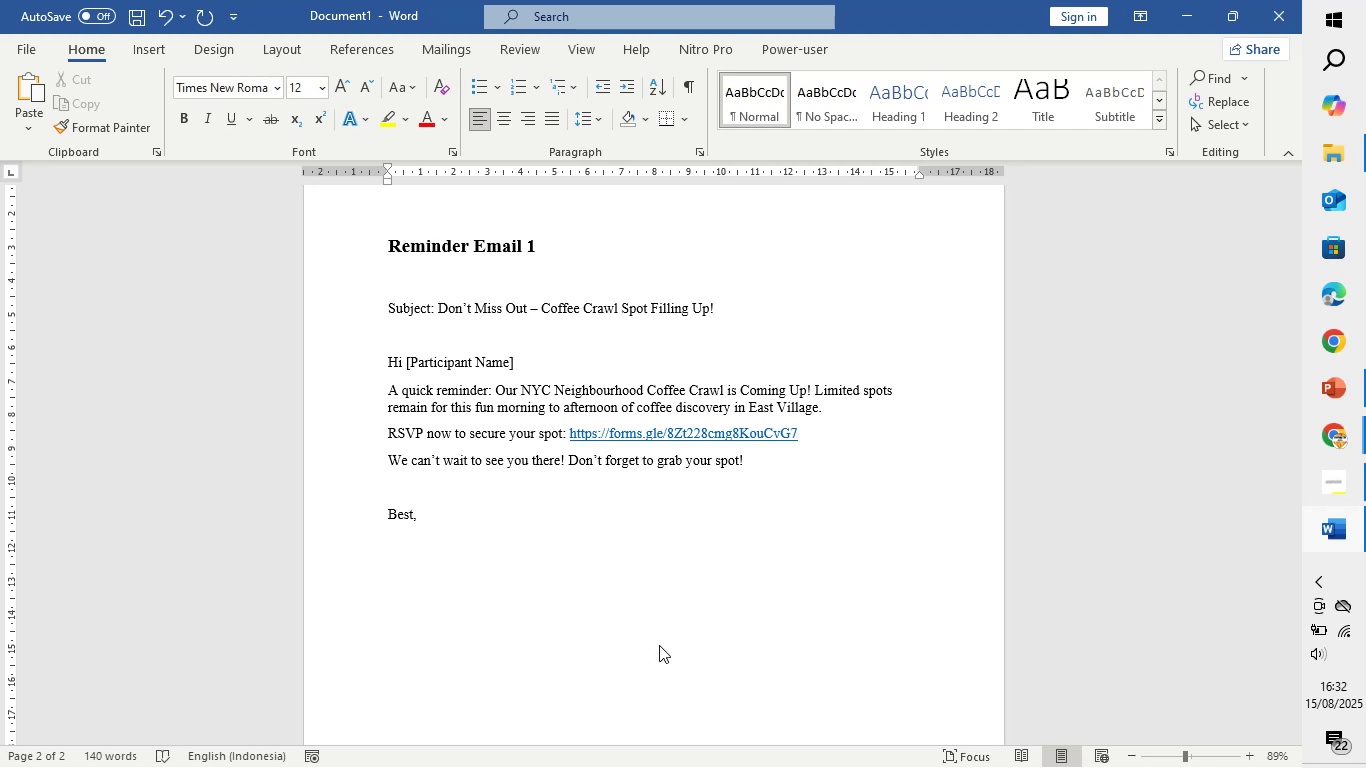 
type([Name])
 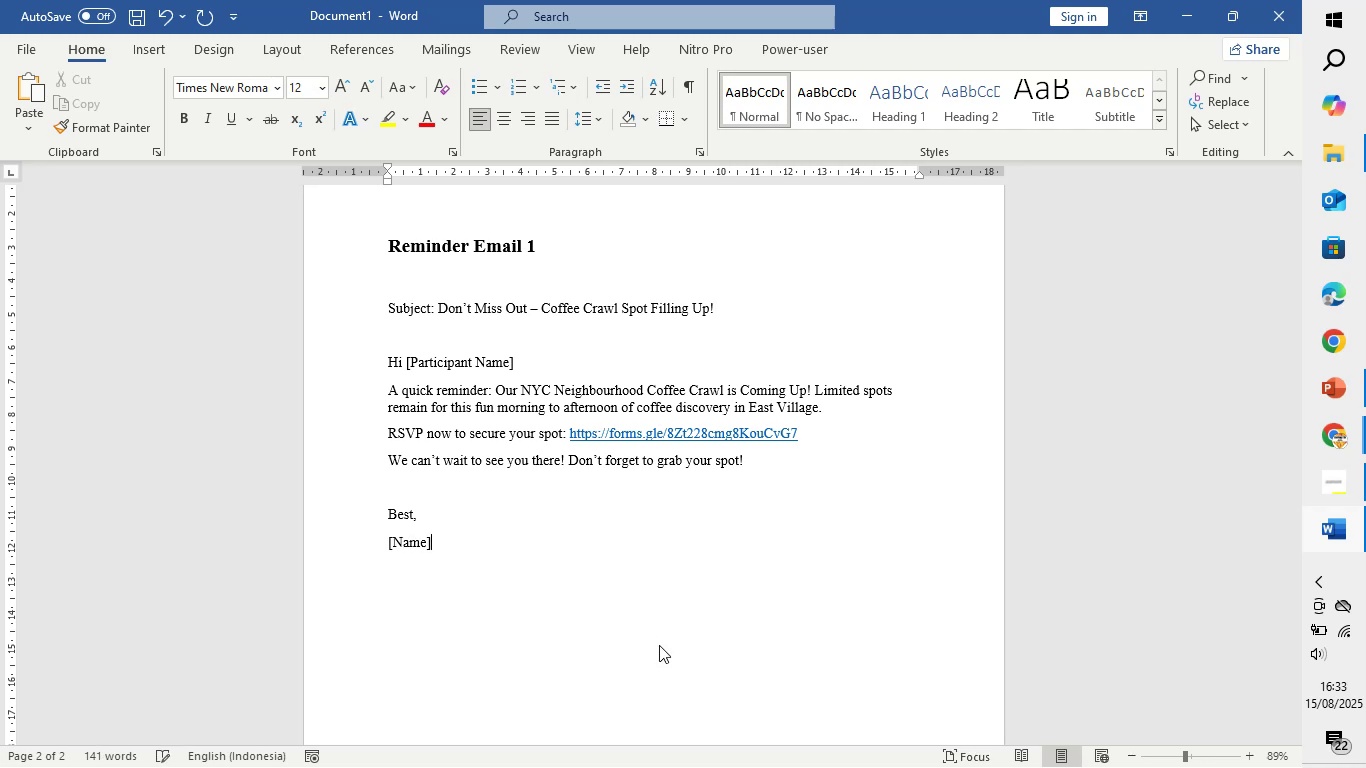 
key(Enter)
 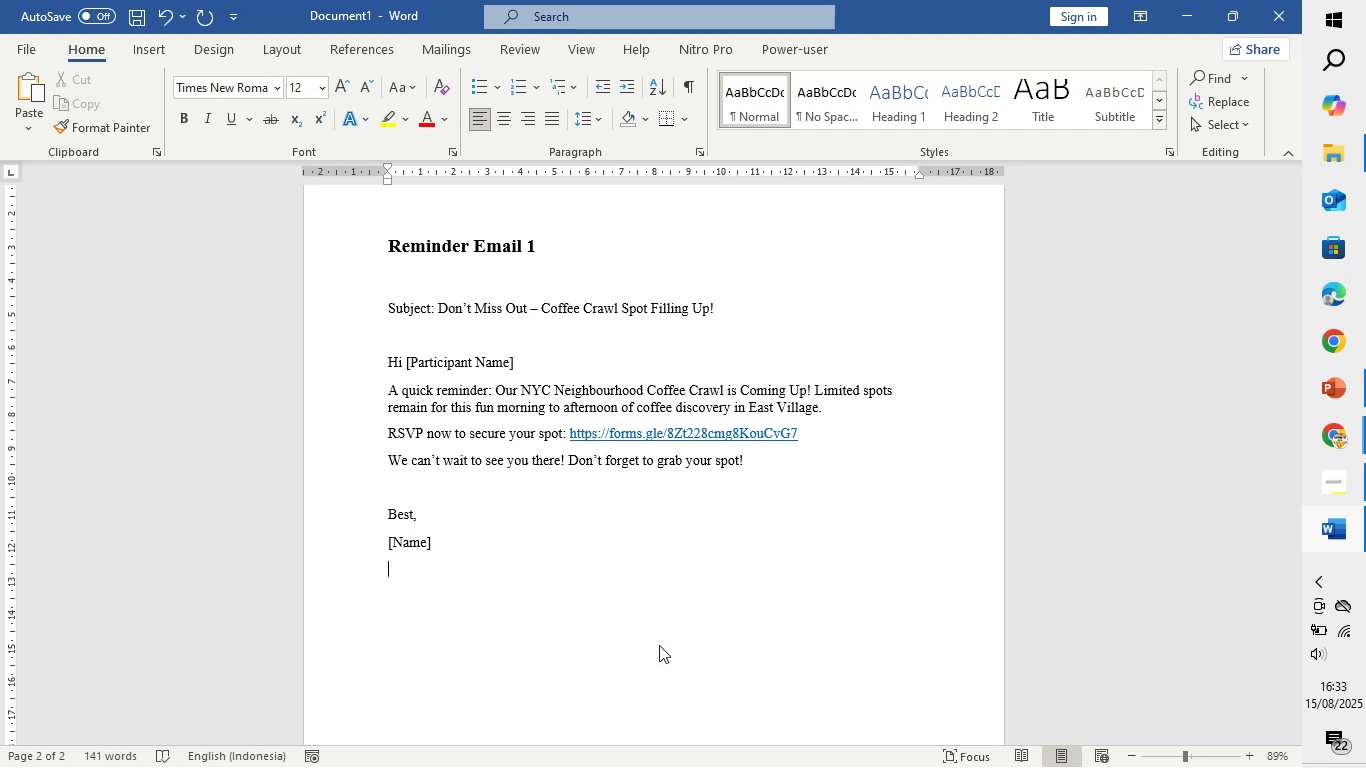 
wait(5.08)
 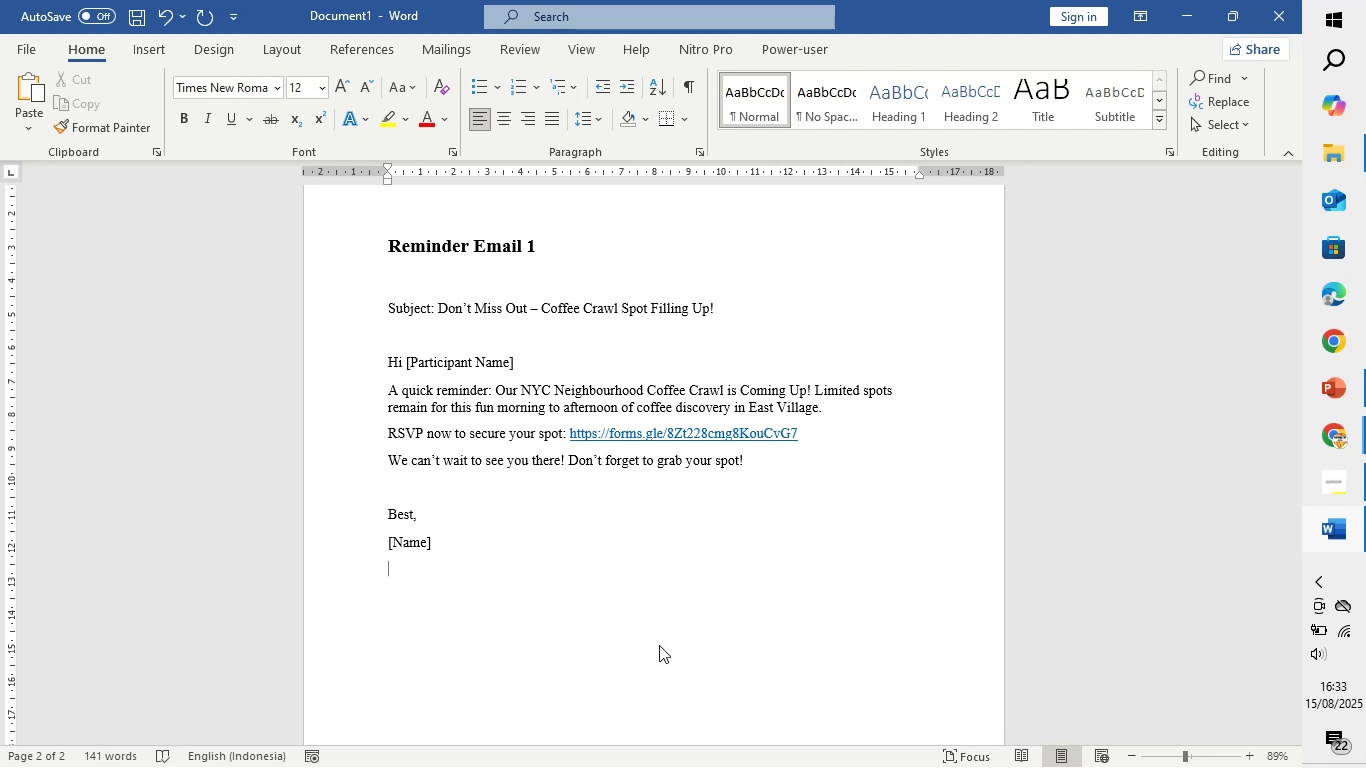 
type(Event Team)
 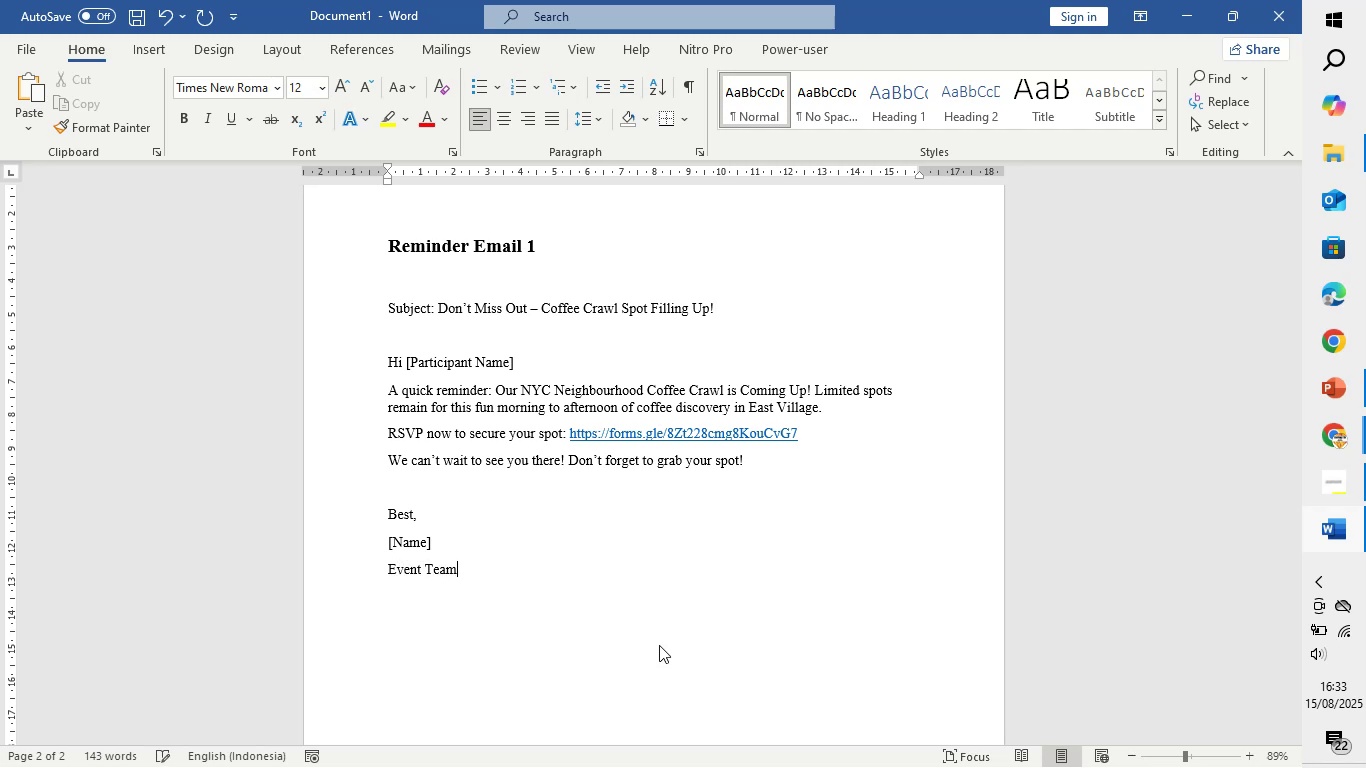 
left_click_drag(start_coordinate=[727, 296], to_coordinate=[762, 301])
 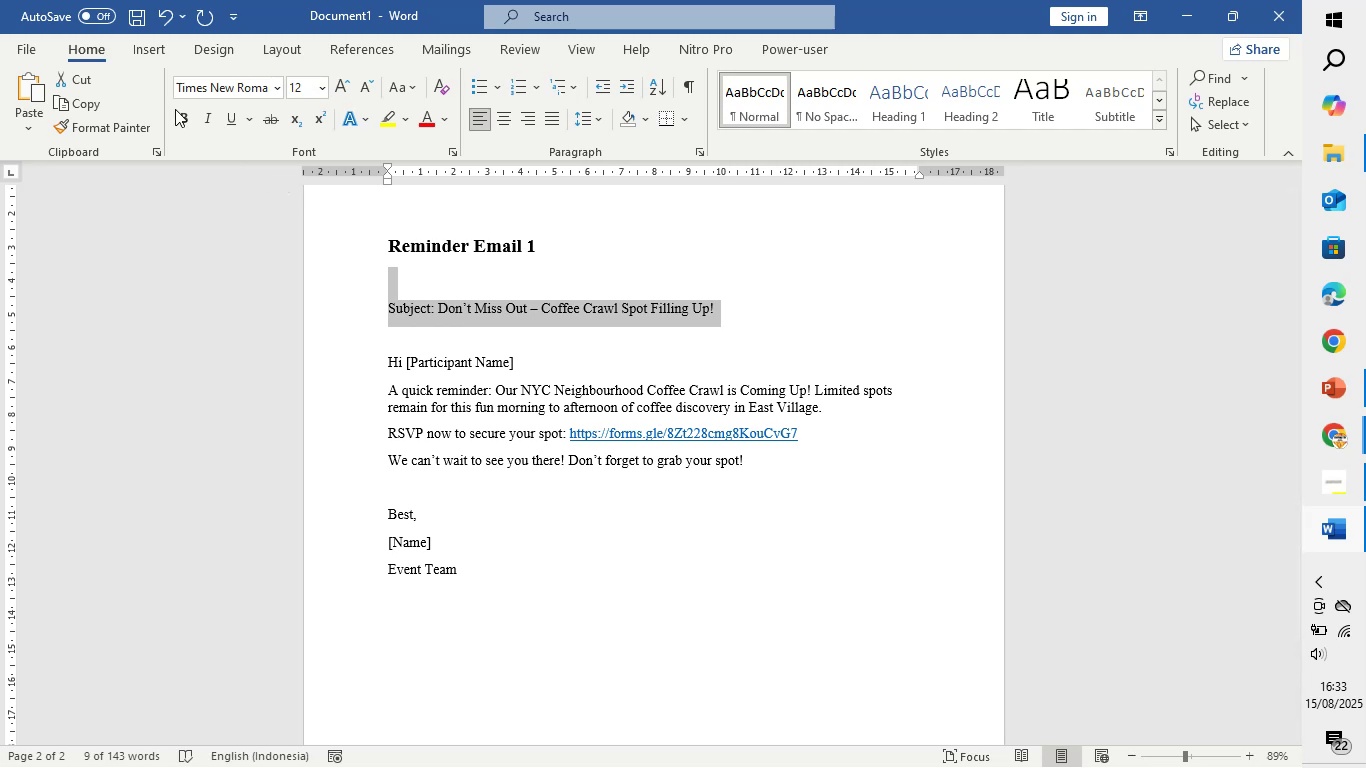 
left_click([175, 111])
 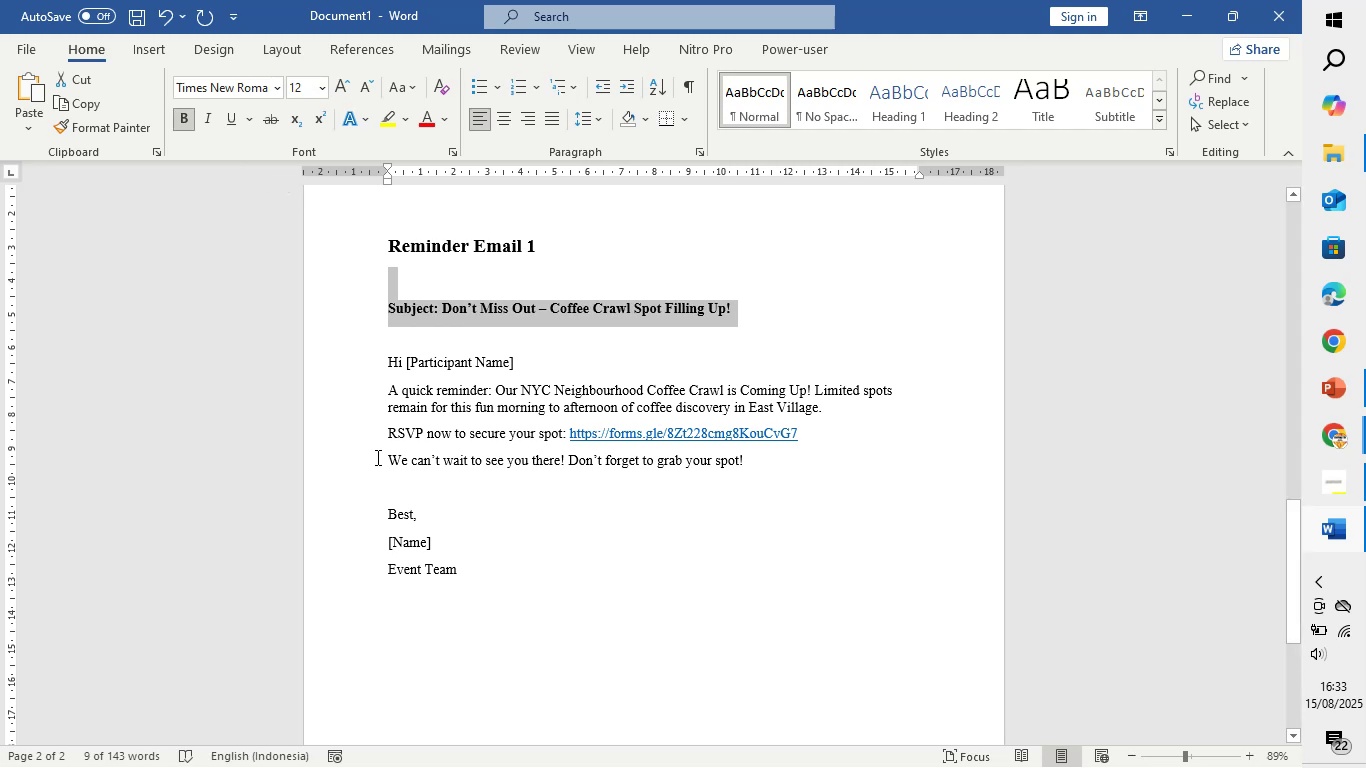 
left_click([512, 504])
 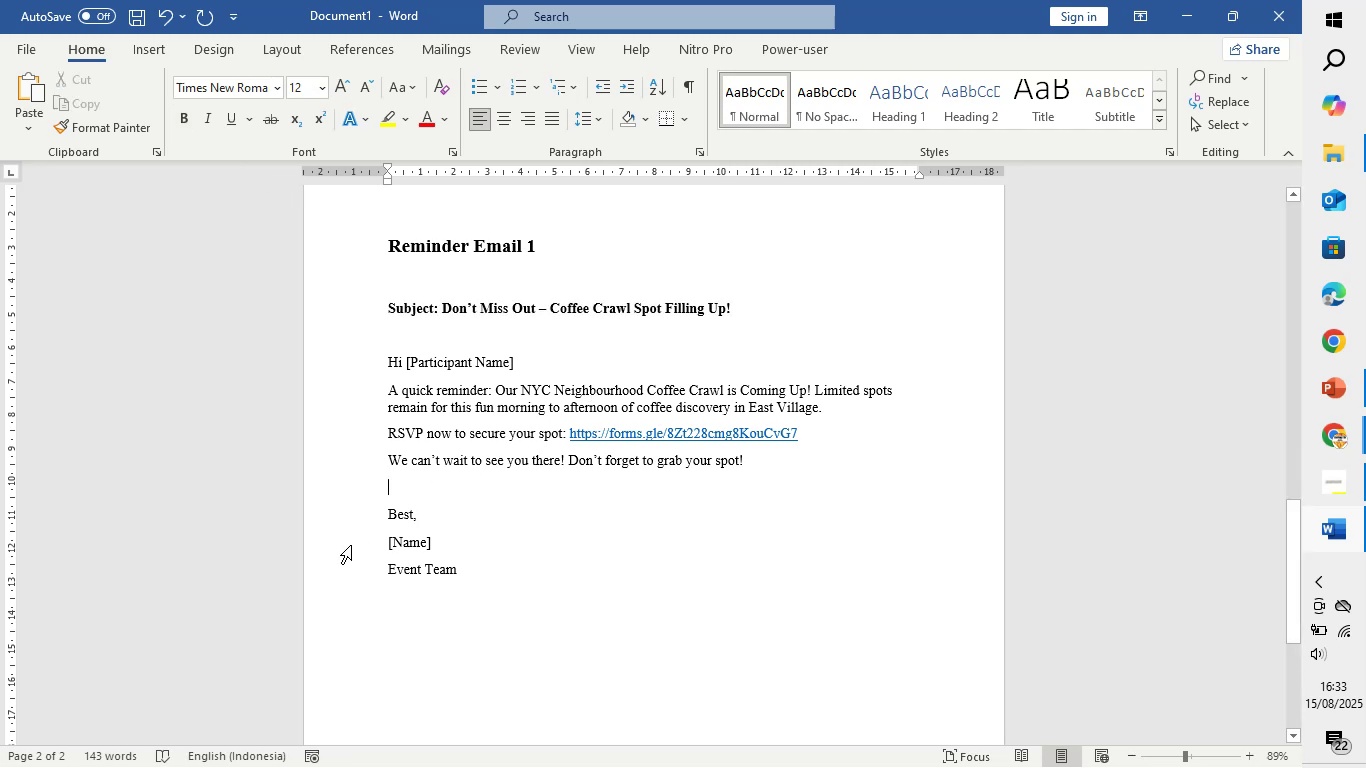 
wait(9.7)
 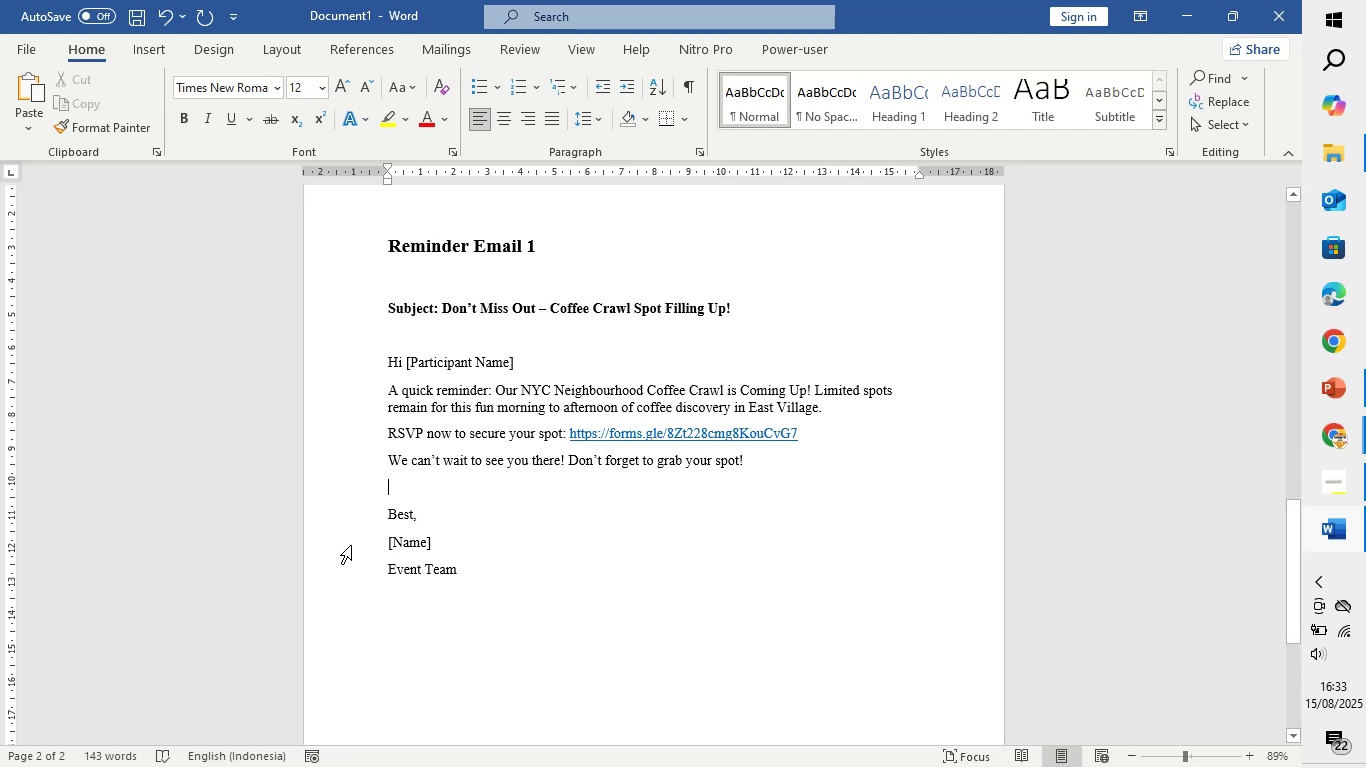 
left_click([464, 577])
 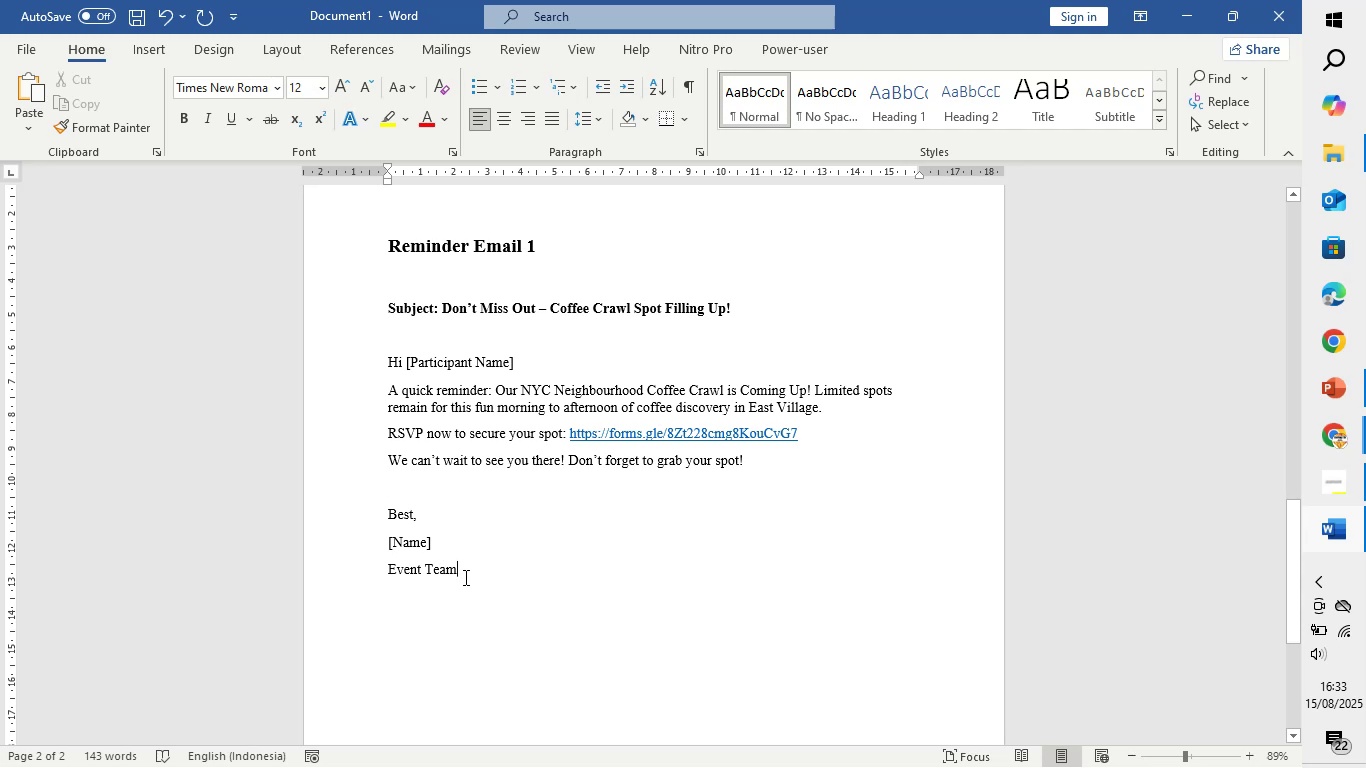 
hold_key(key=Enter, duration=0.81)
 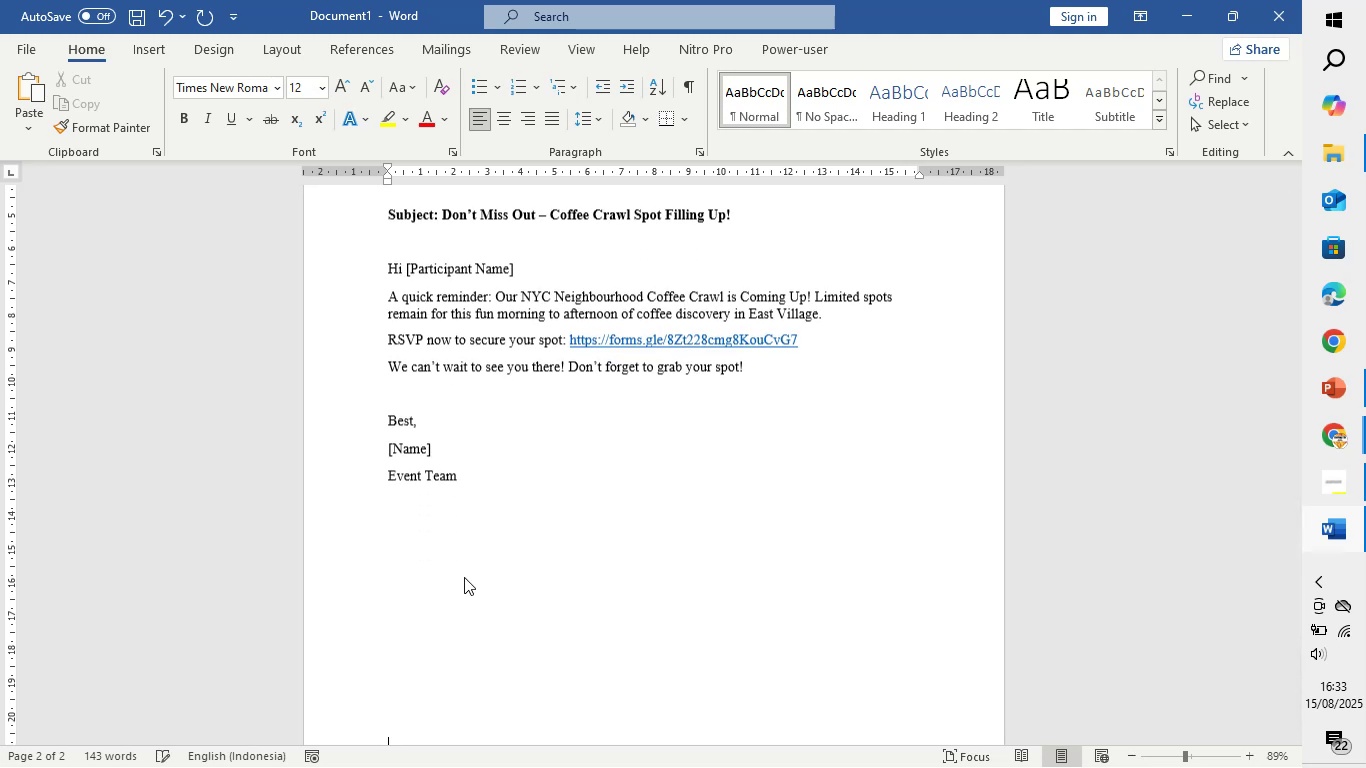 
key(Enter)
 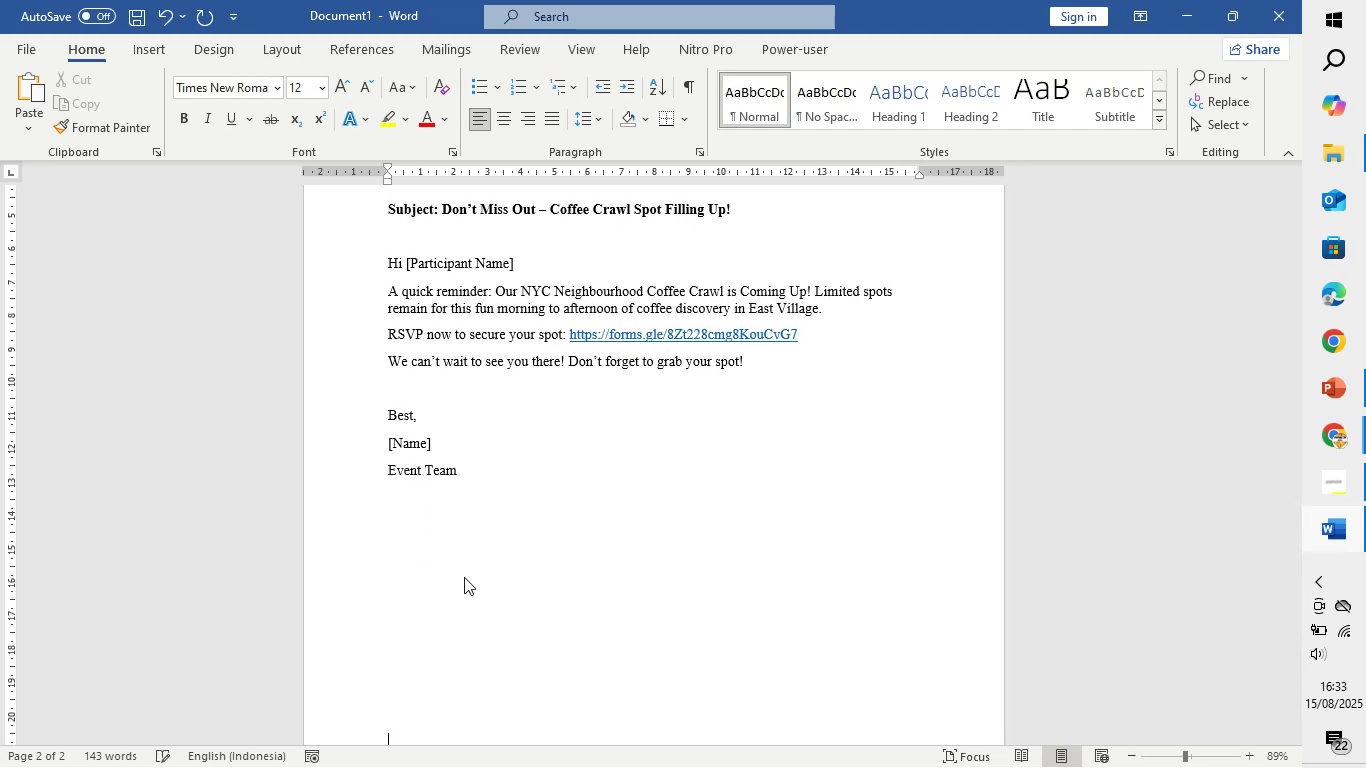 
key(Enter)
 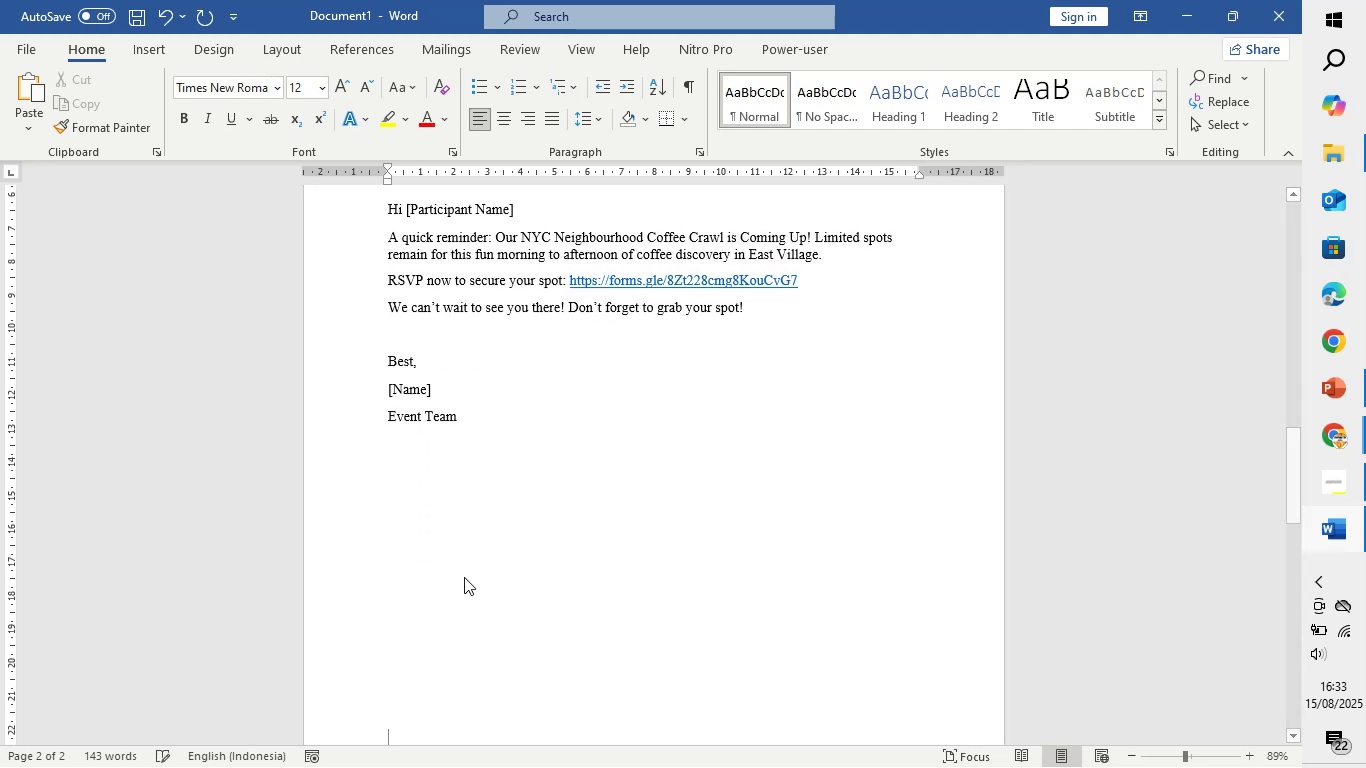 
key(Enter)
 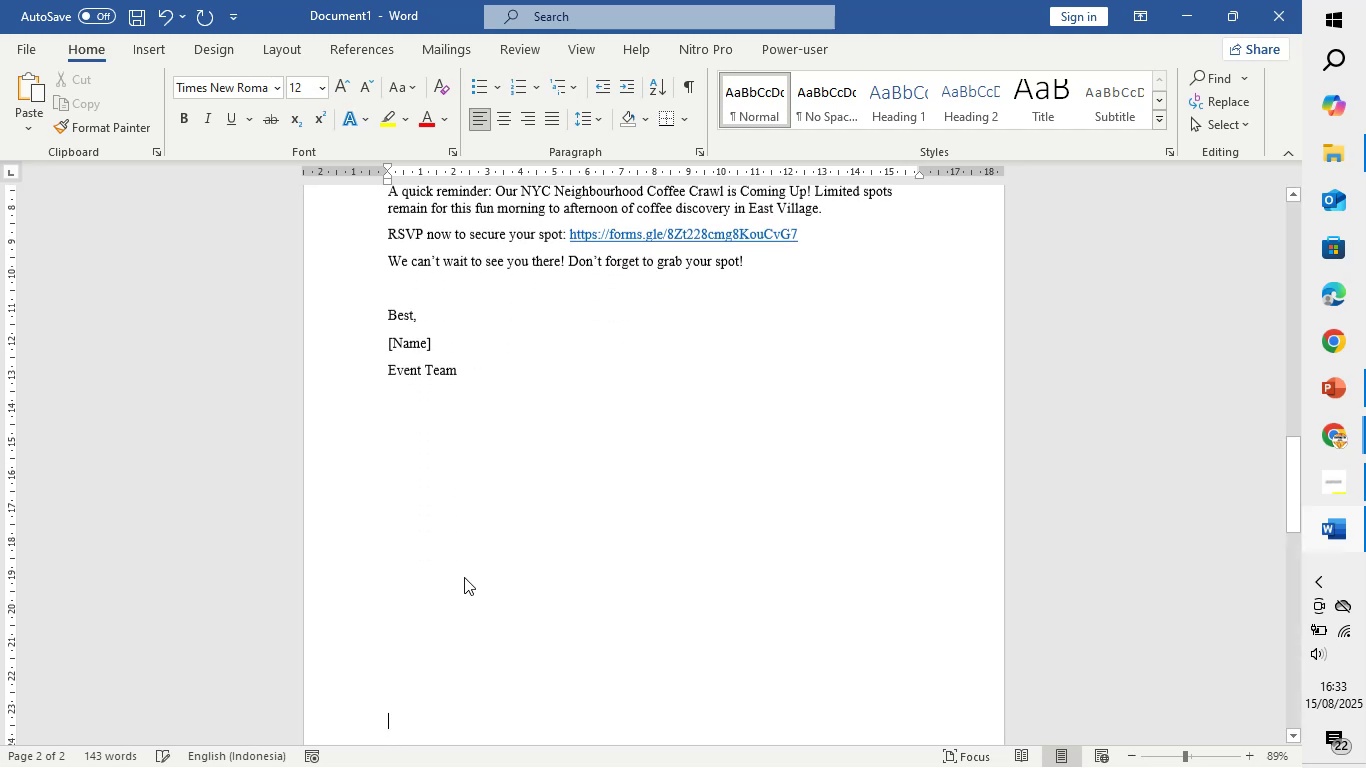 
key(Enter)
 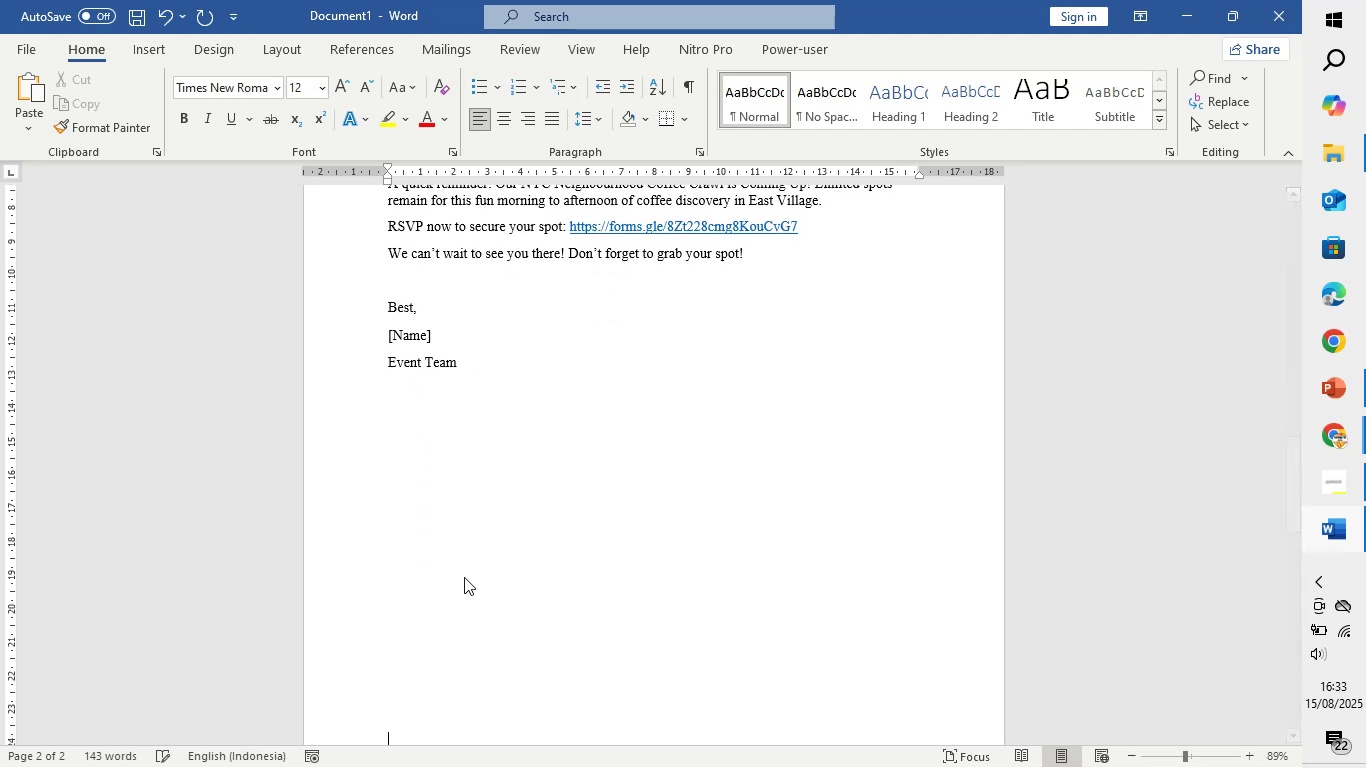 
key(Enter)
 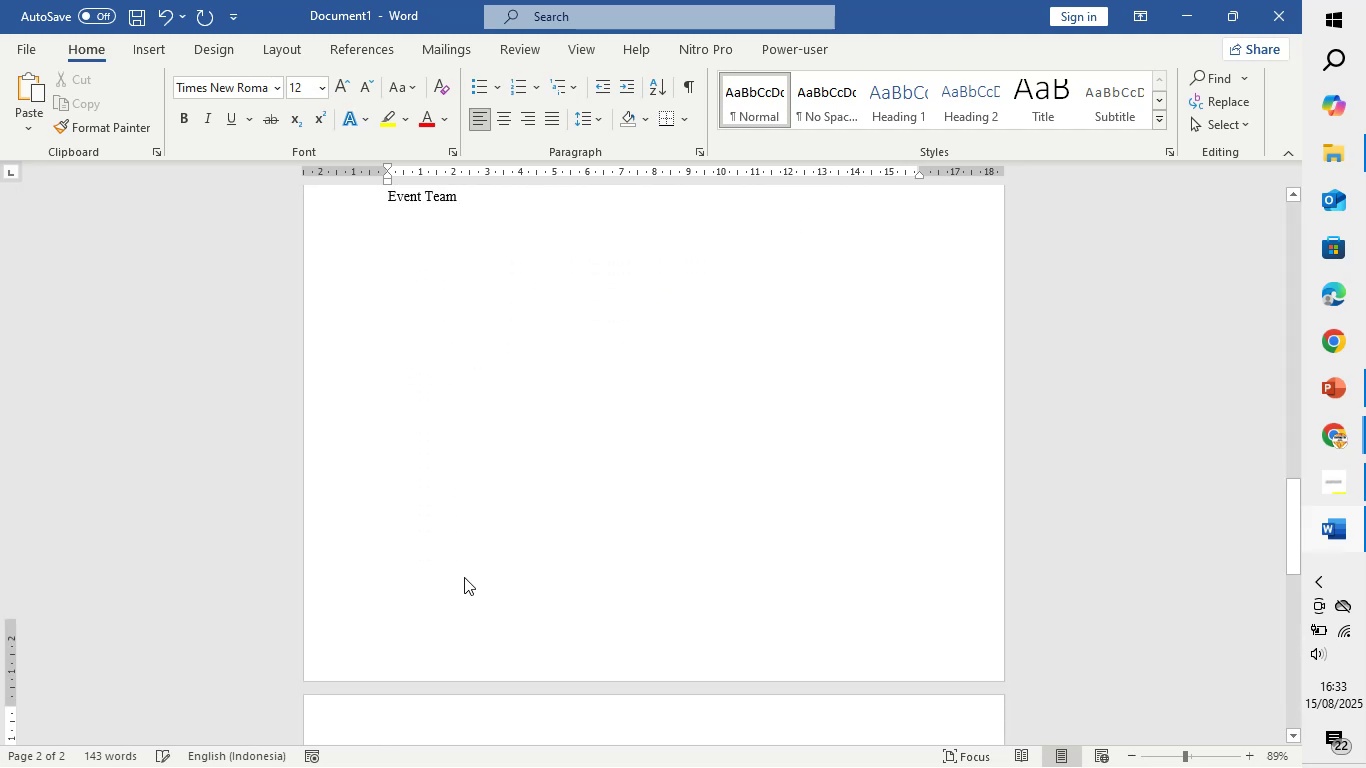 
key(Enter)
 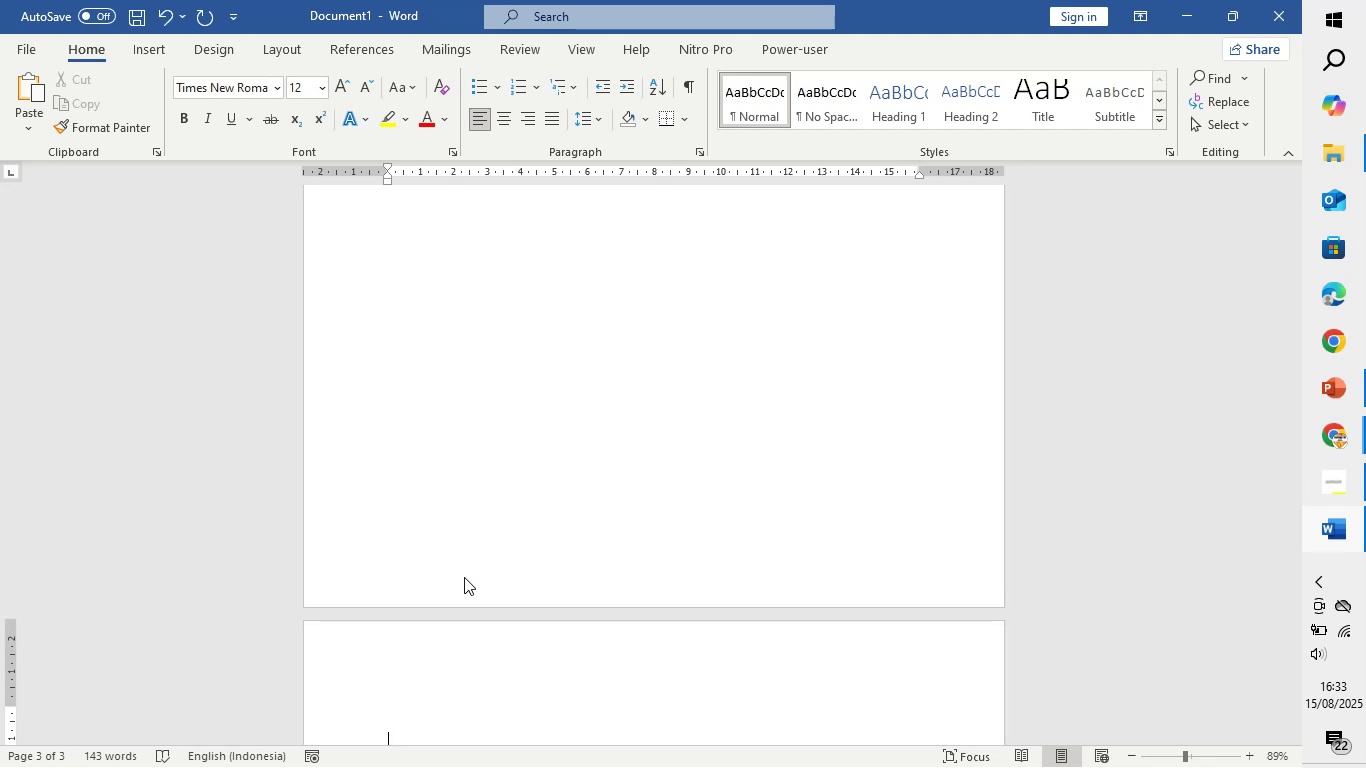 
wait(5.43)
 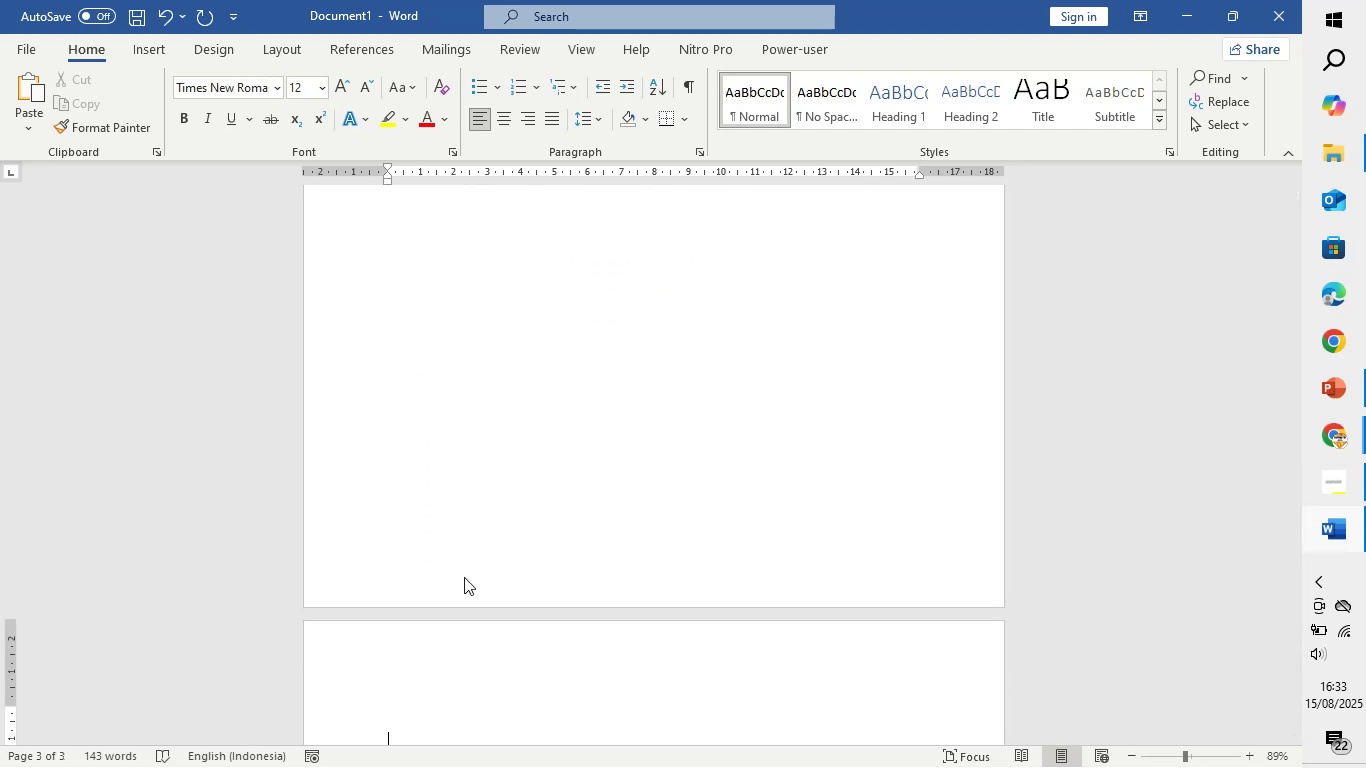 
type(Reminde Email 2)
 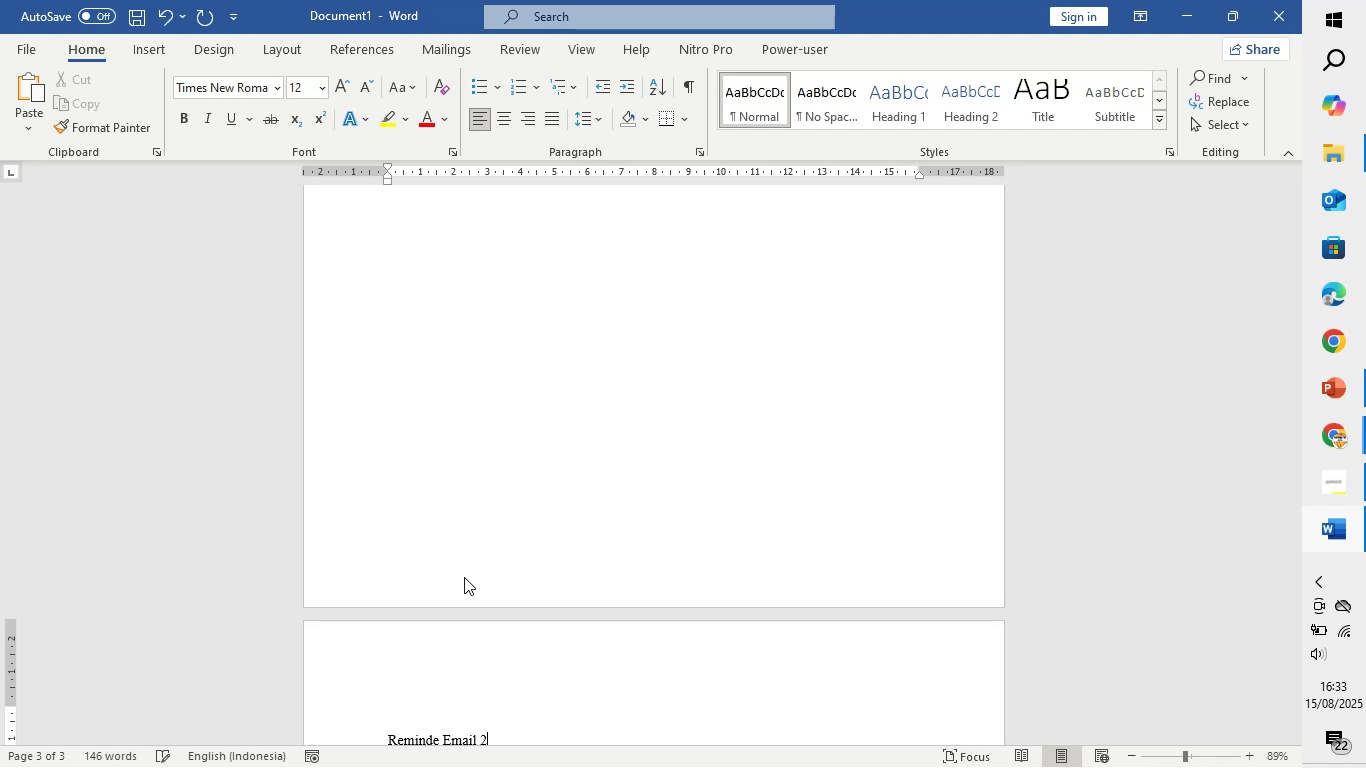 
scroll: coordinate [457, 528], scroll_direction: down, amount: 10.0
 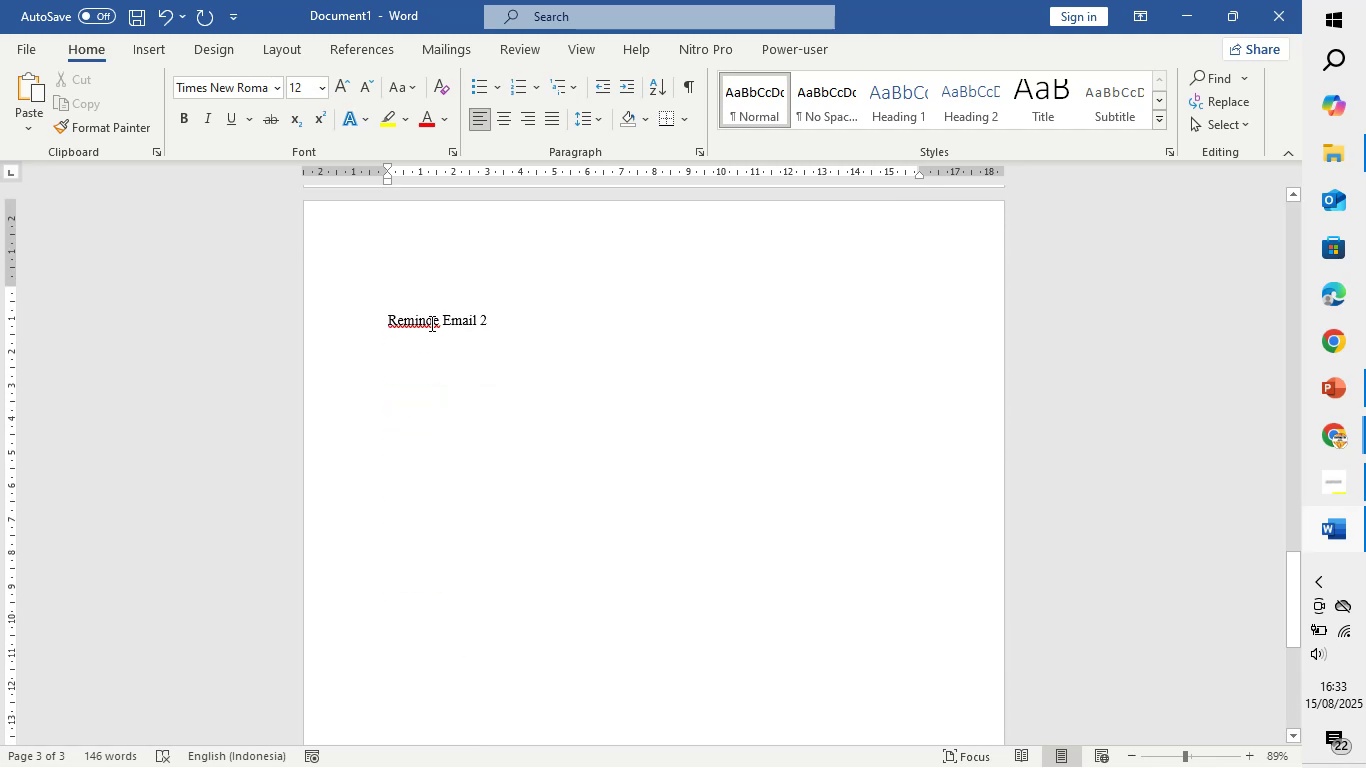 
left_click([432, 320])
 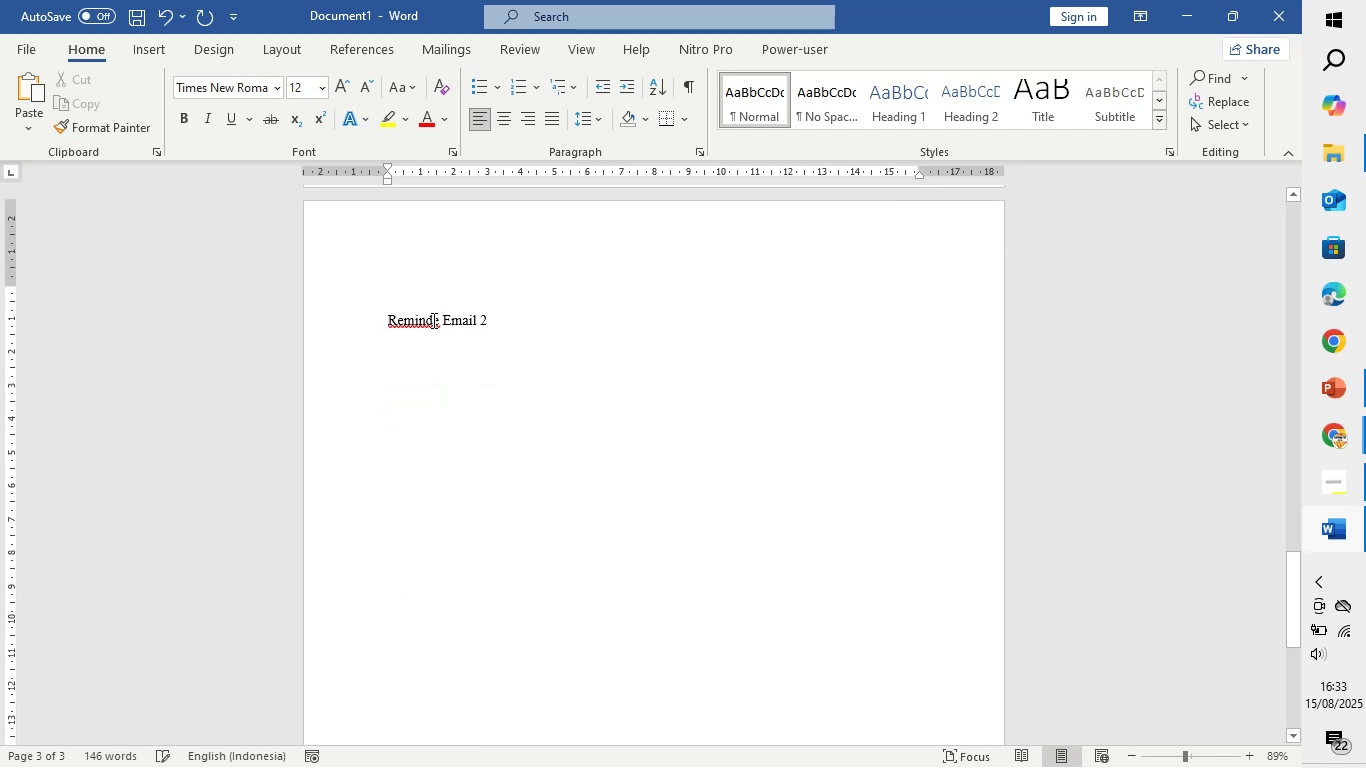 
right_click([432, 320])
 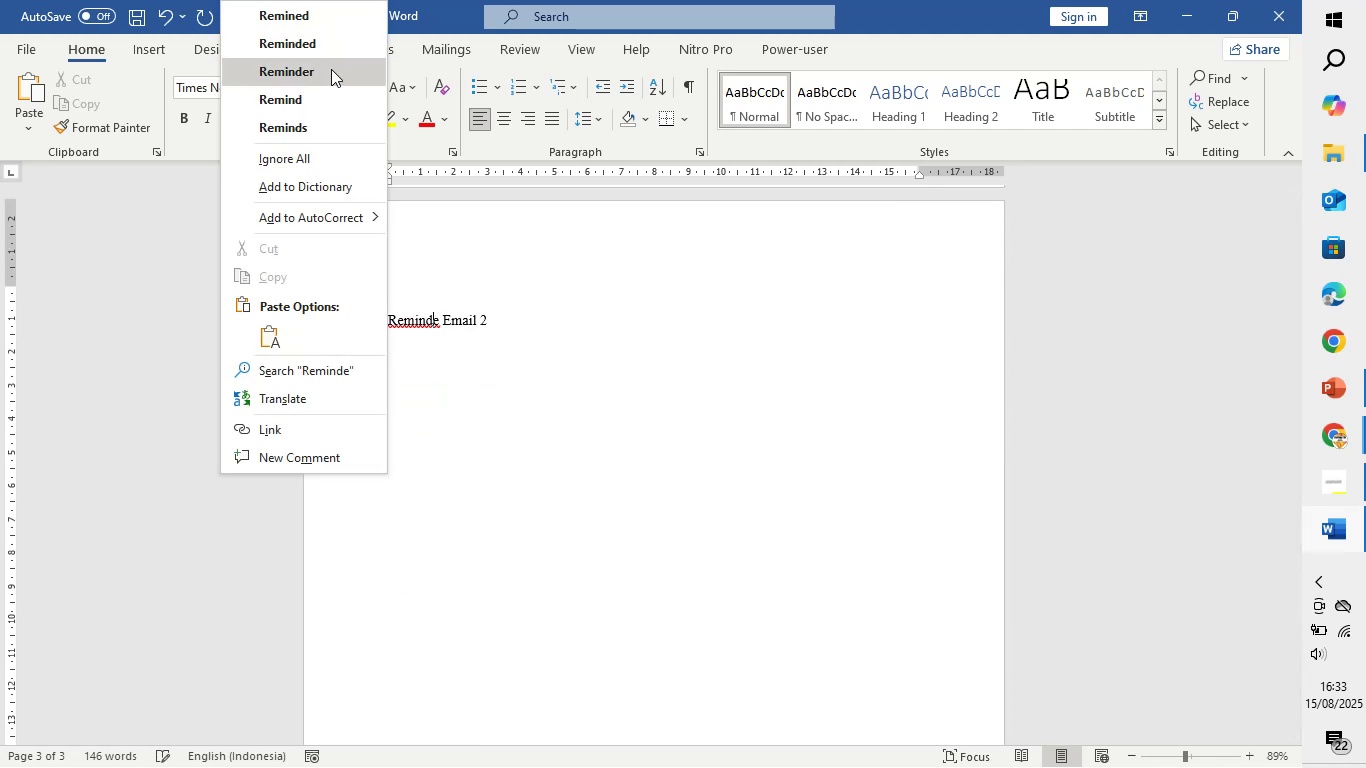 
left_click([331, 69])
 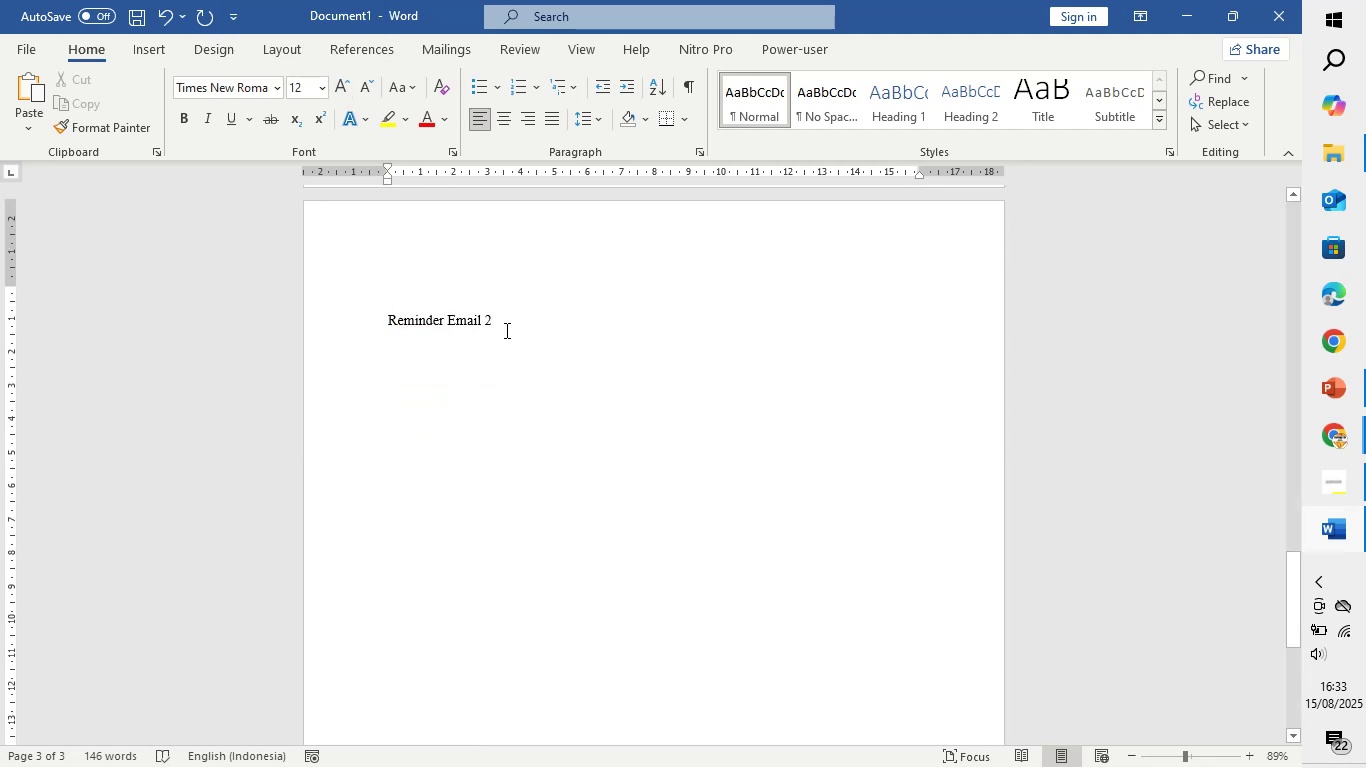 
left_click([507, 330])
 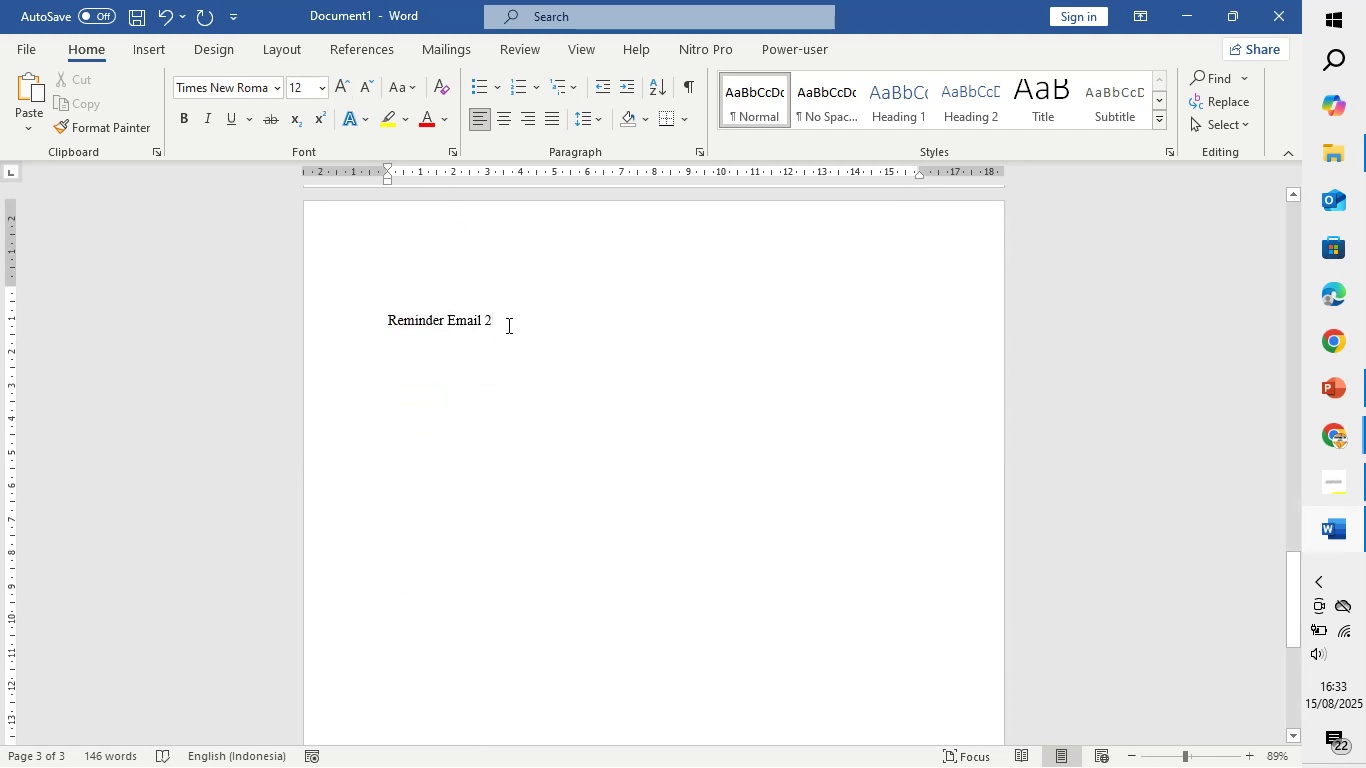 
left_click_drag(start_coordinate=[507, 324], to_coordinate=[385, 325])
 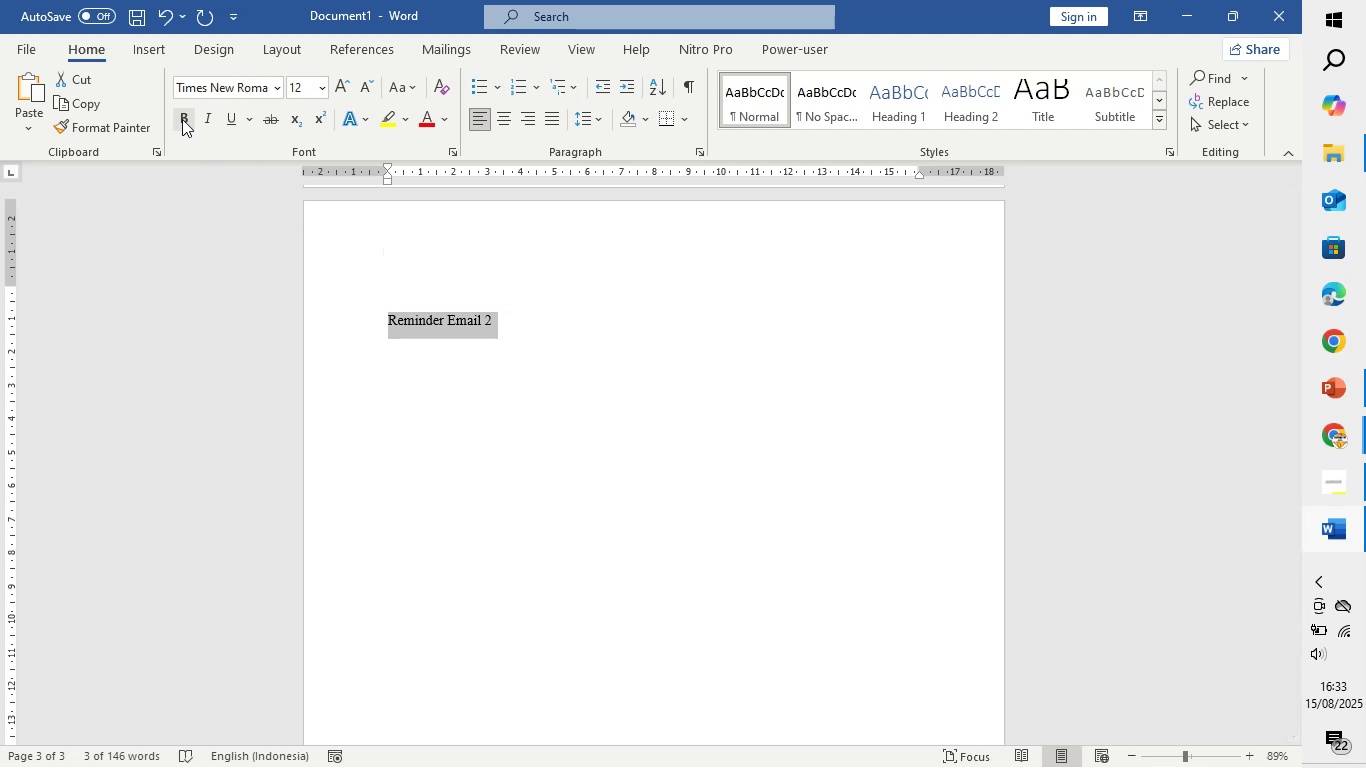 
left_click([182, 119])
 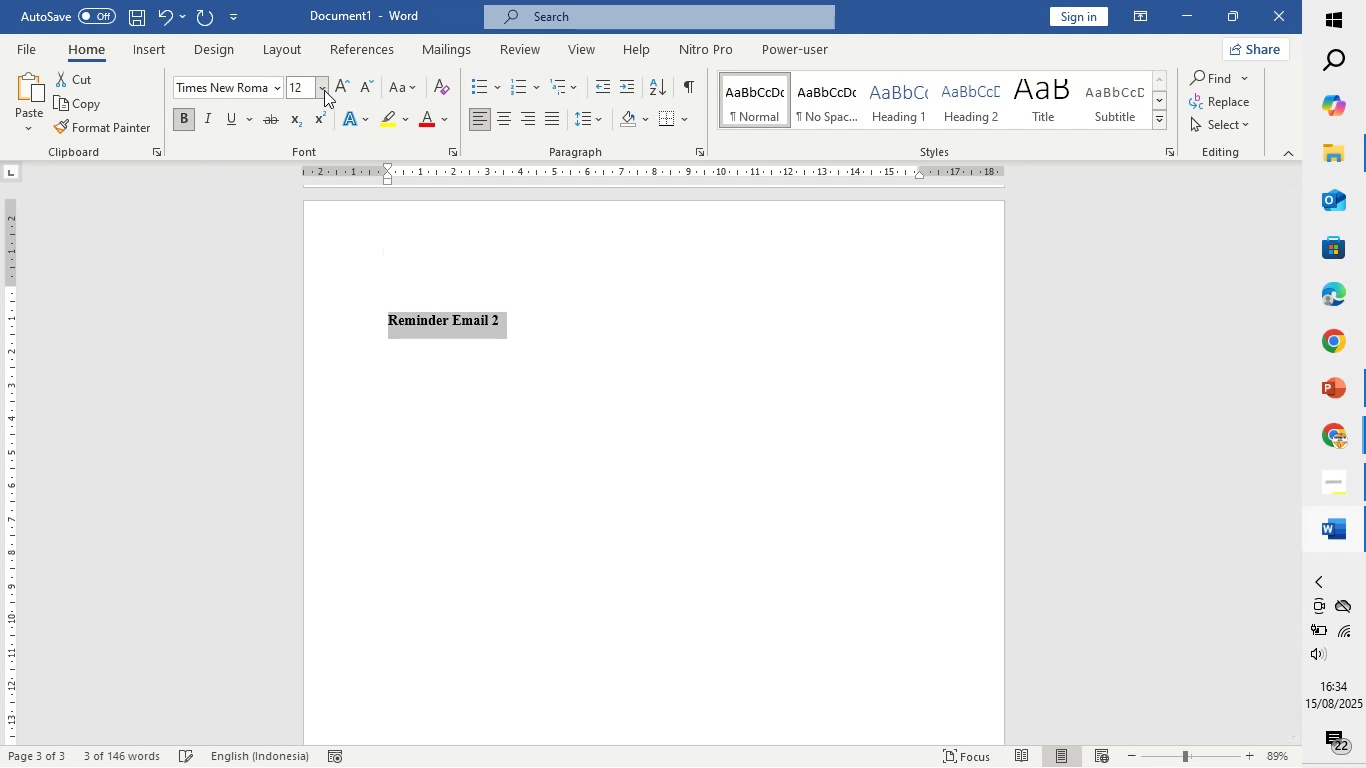 
left_click([324, 90])
 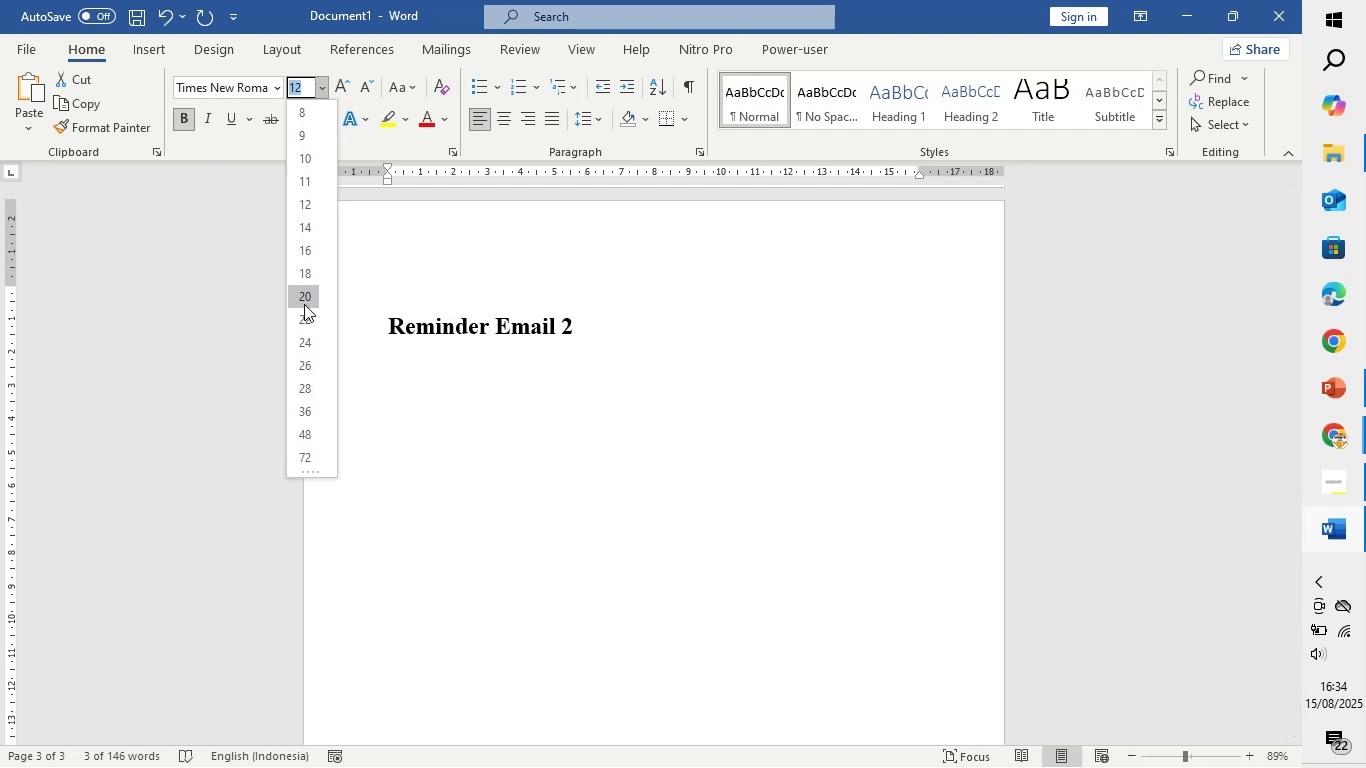 
left_click([304, 304])
 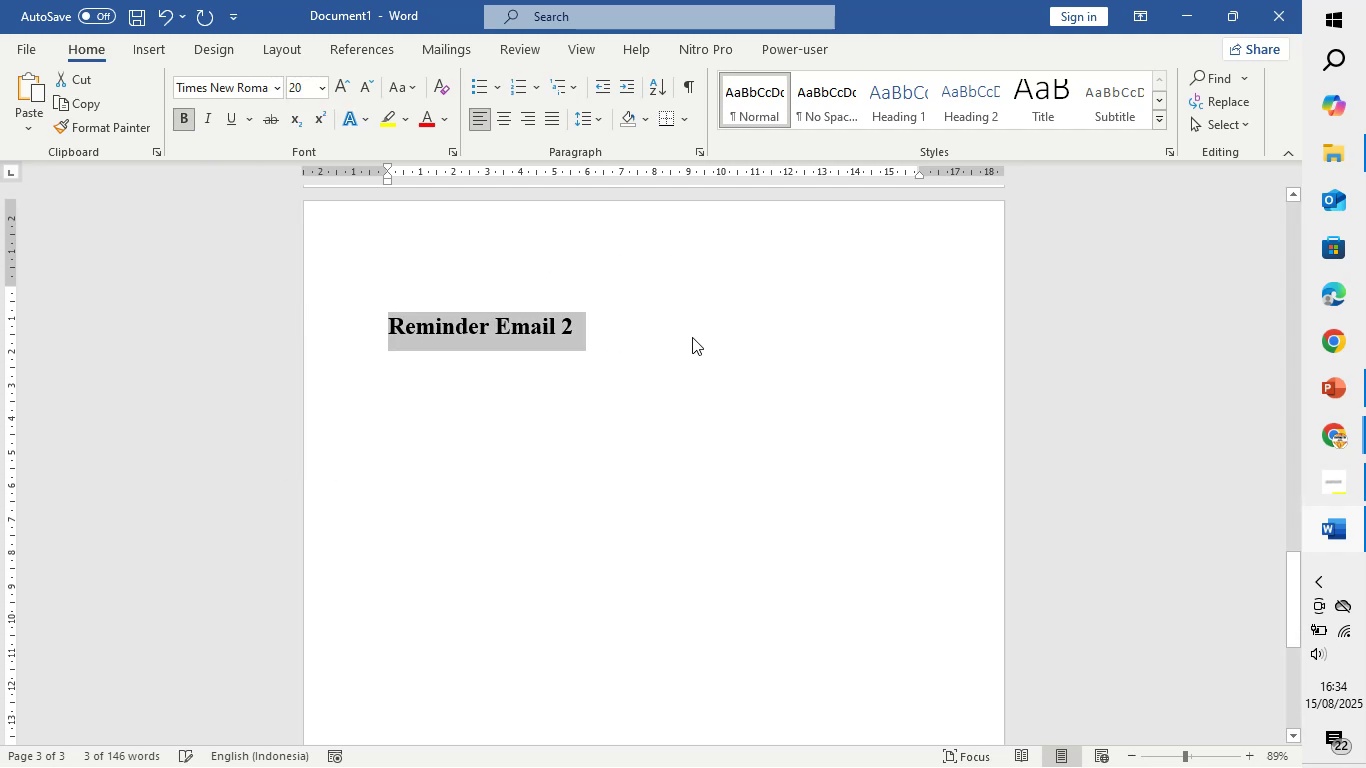 
left_click([692, 337])
 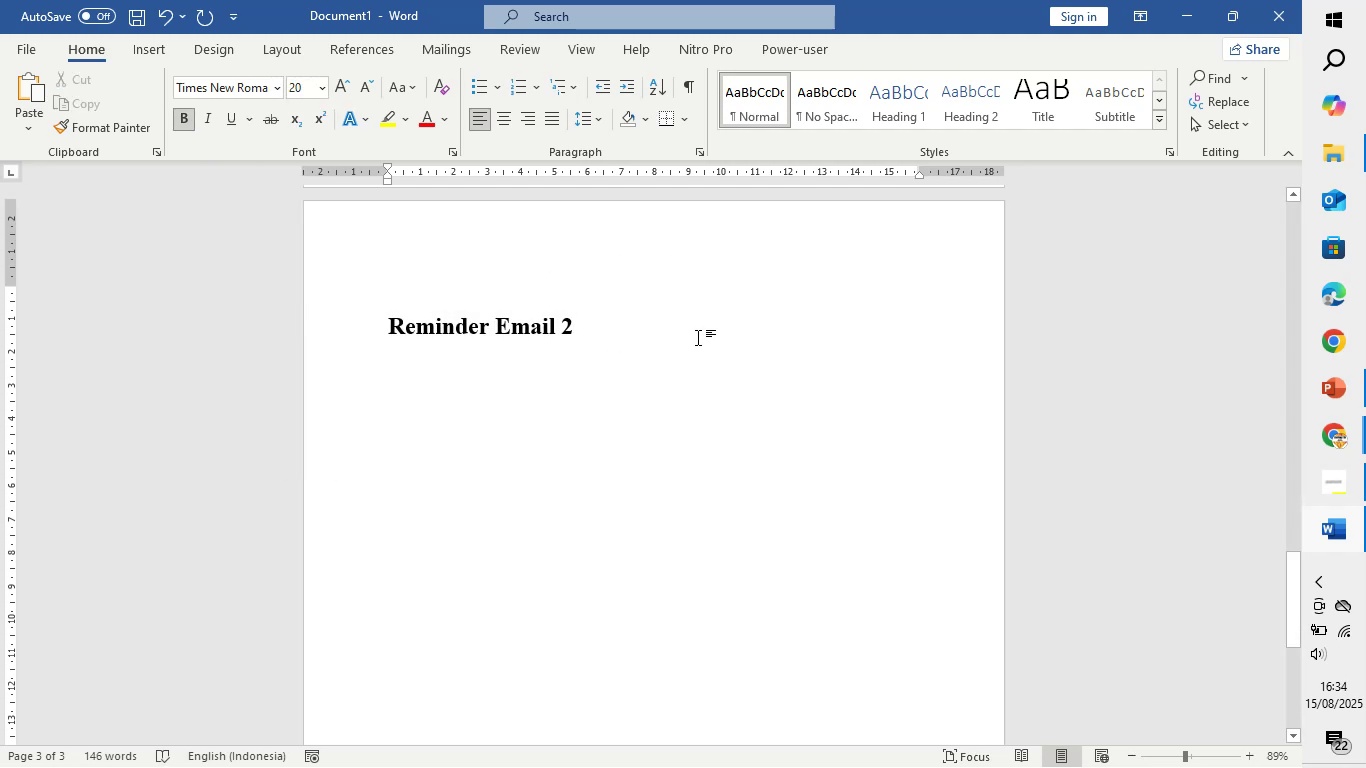 
key(Enter)
 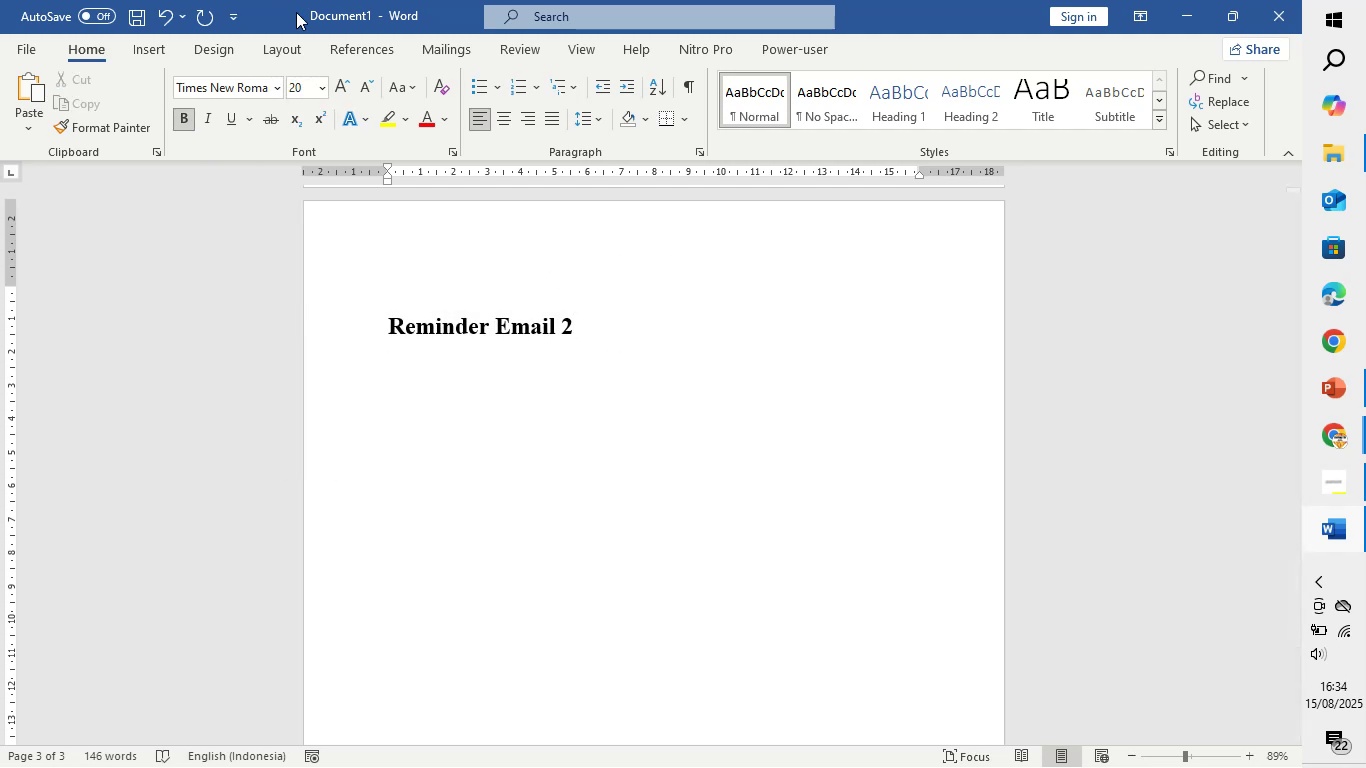 
left_click([322, 91])
 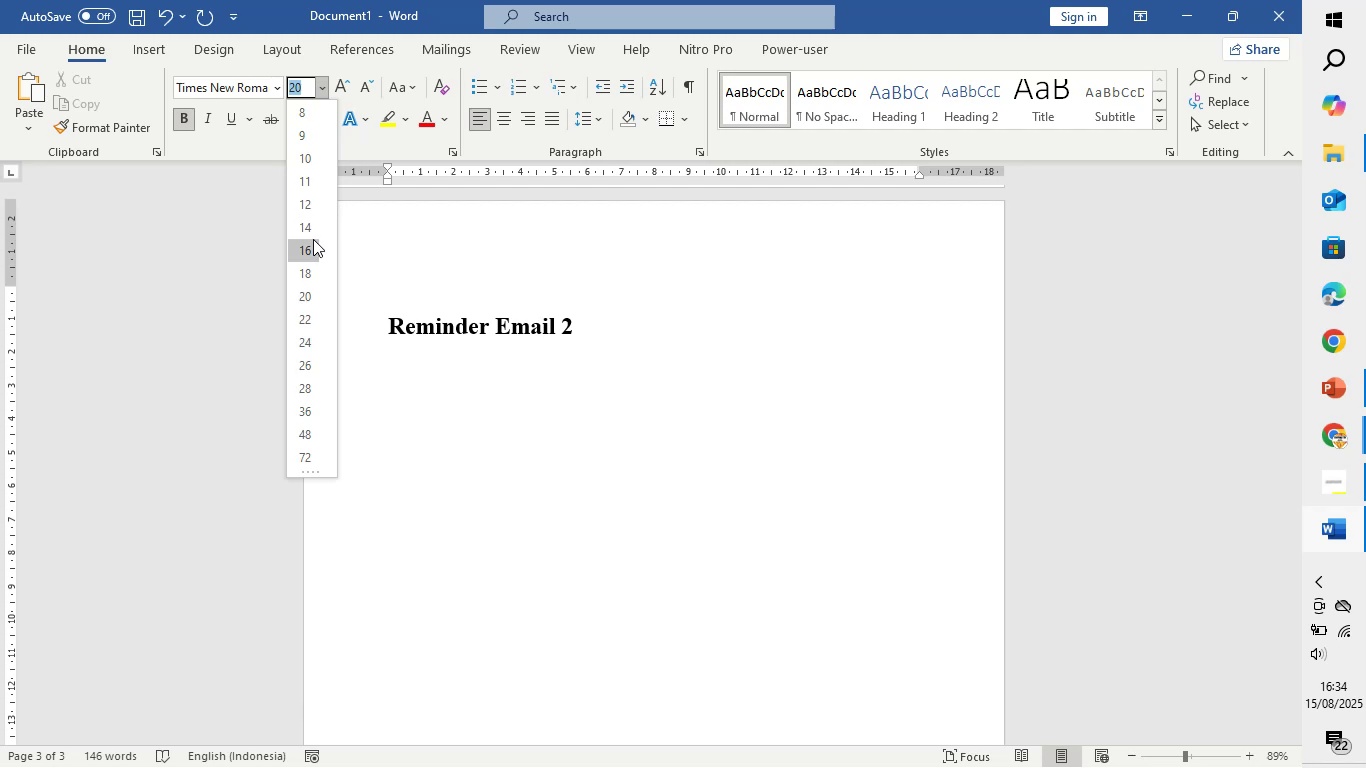 
left_click([306, 194])
 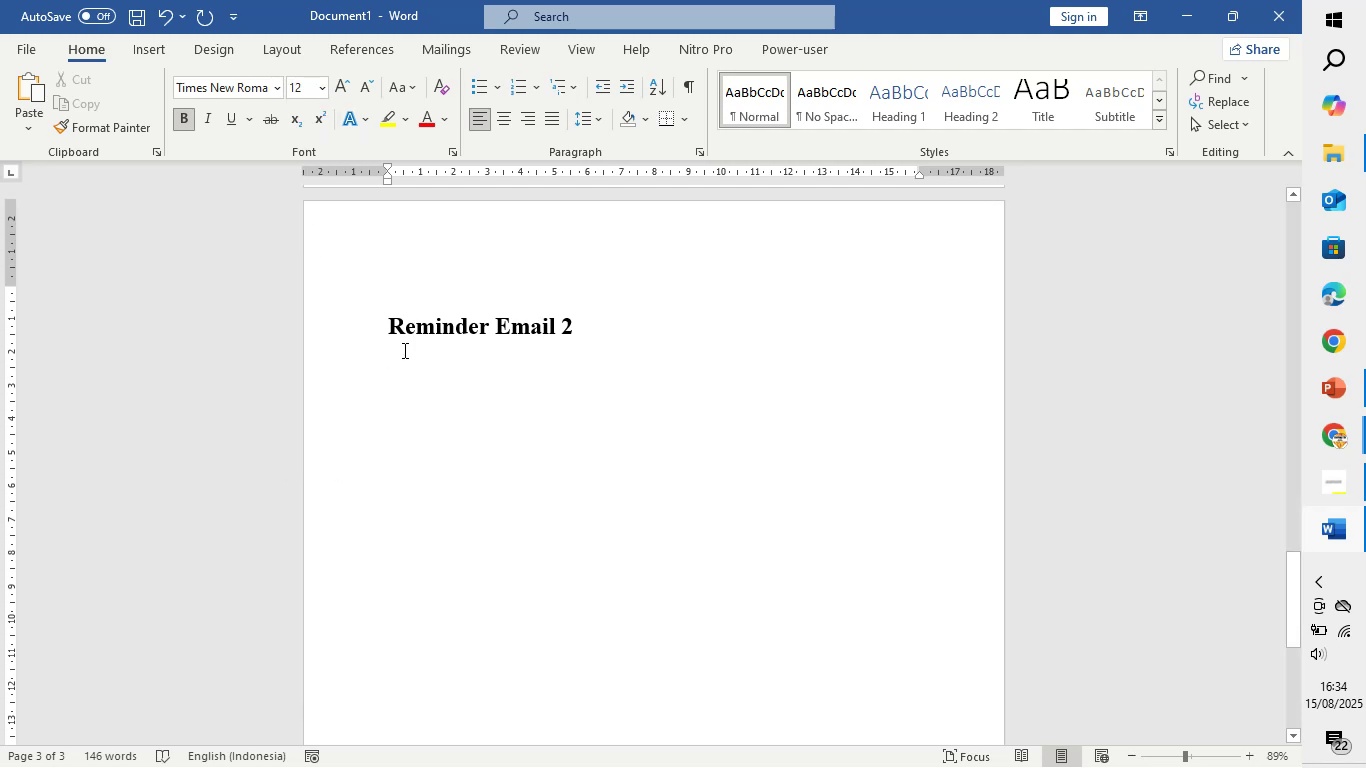 
type(Subject: )
 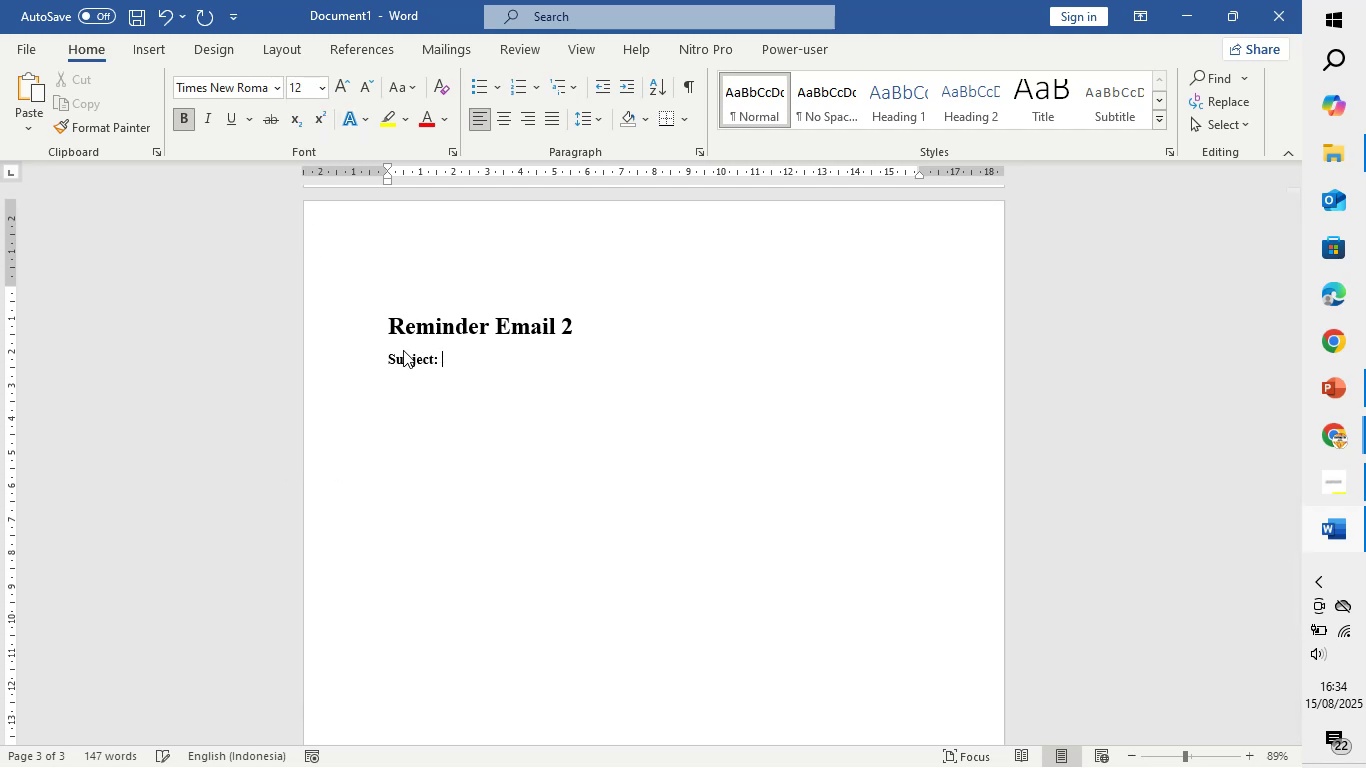 
left_click_drag(start_coordinate=[386, 358], to_coordinate=[446, 356])
 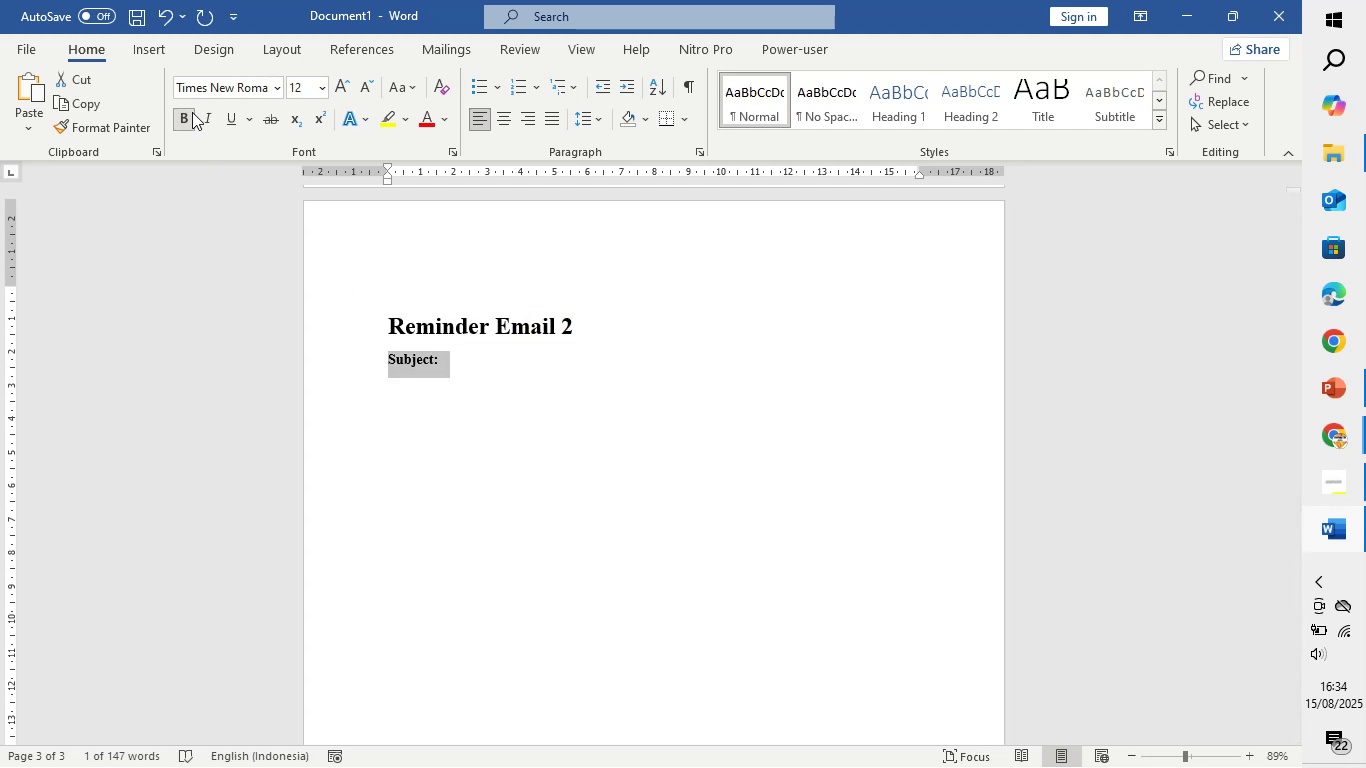 
left_click([185, 112])
 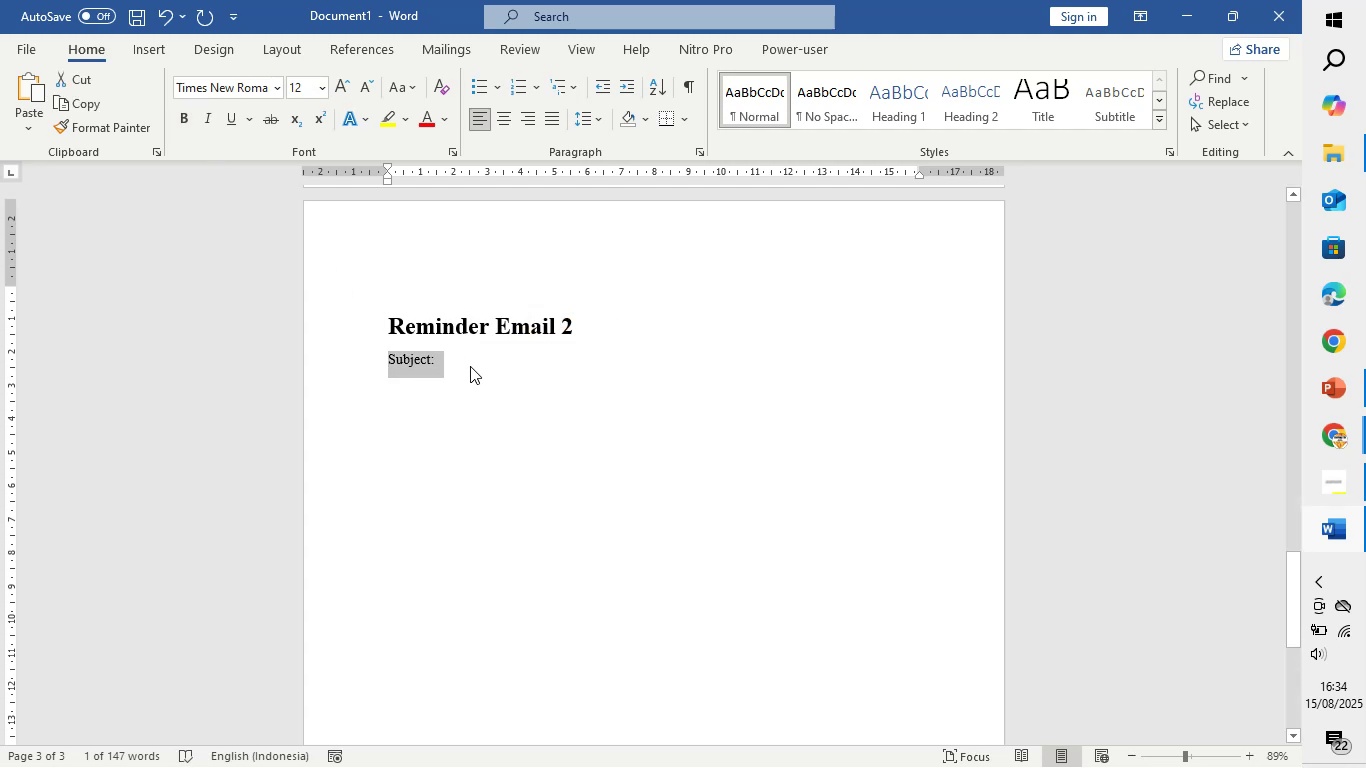 
left_click([470, 366])
 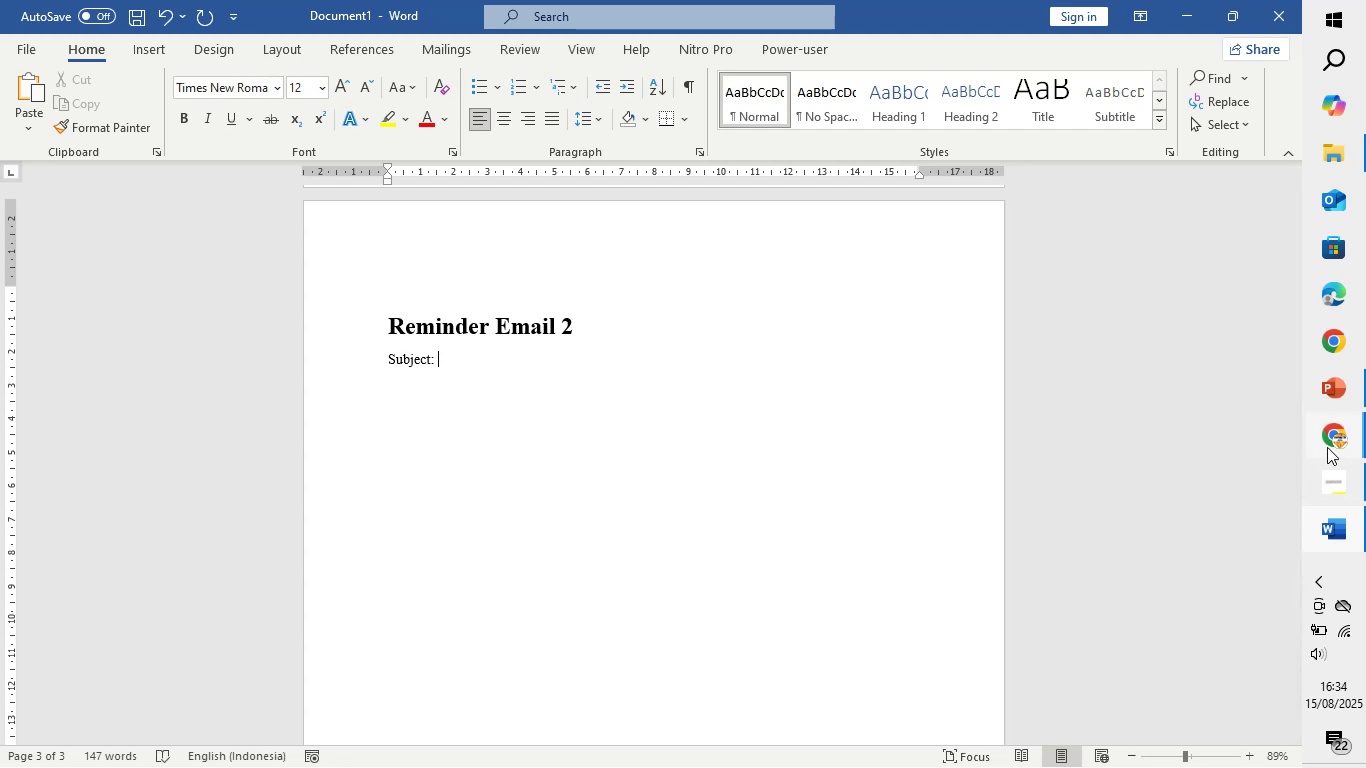 
wait(5.15)
 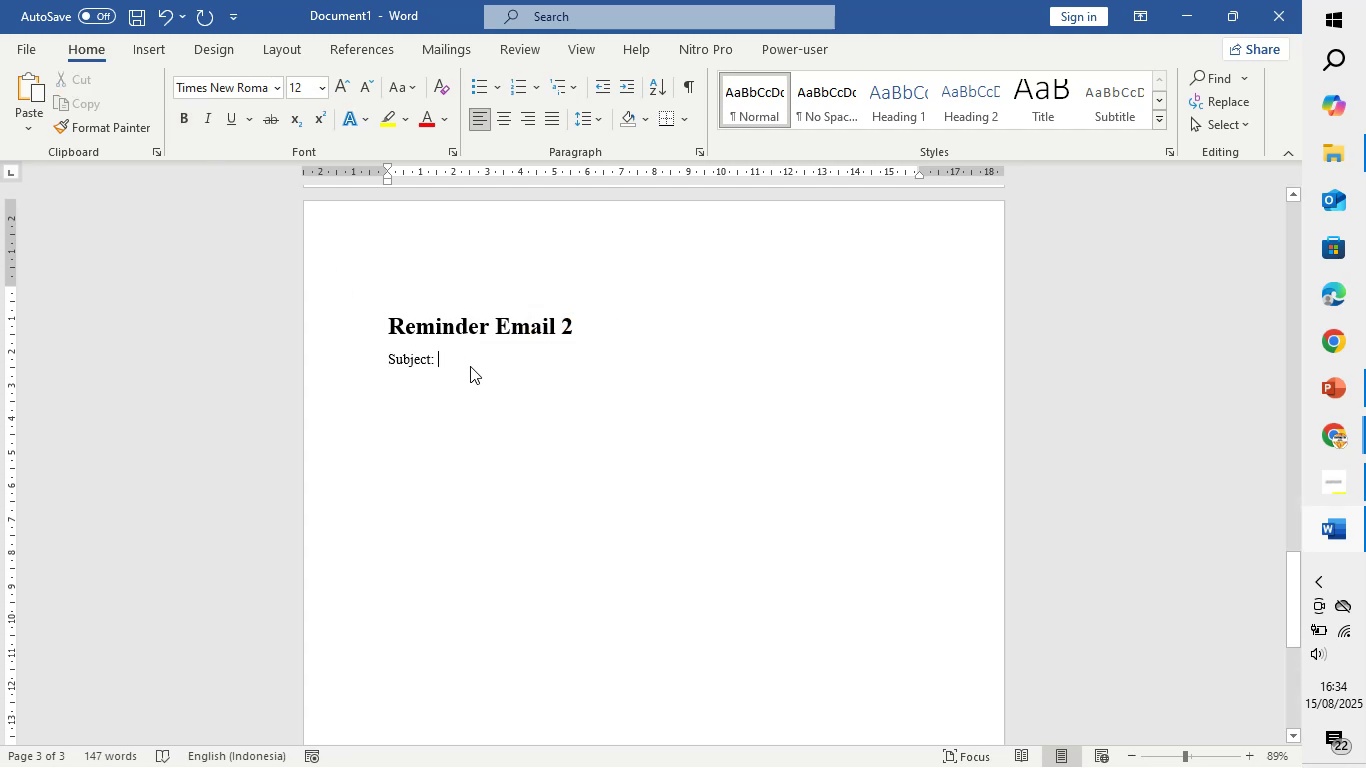 
left_click([1272, 450])
 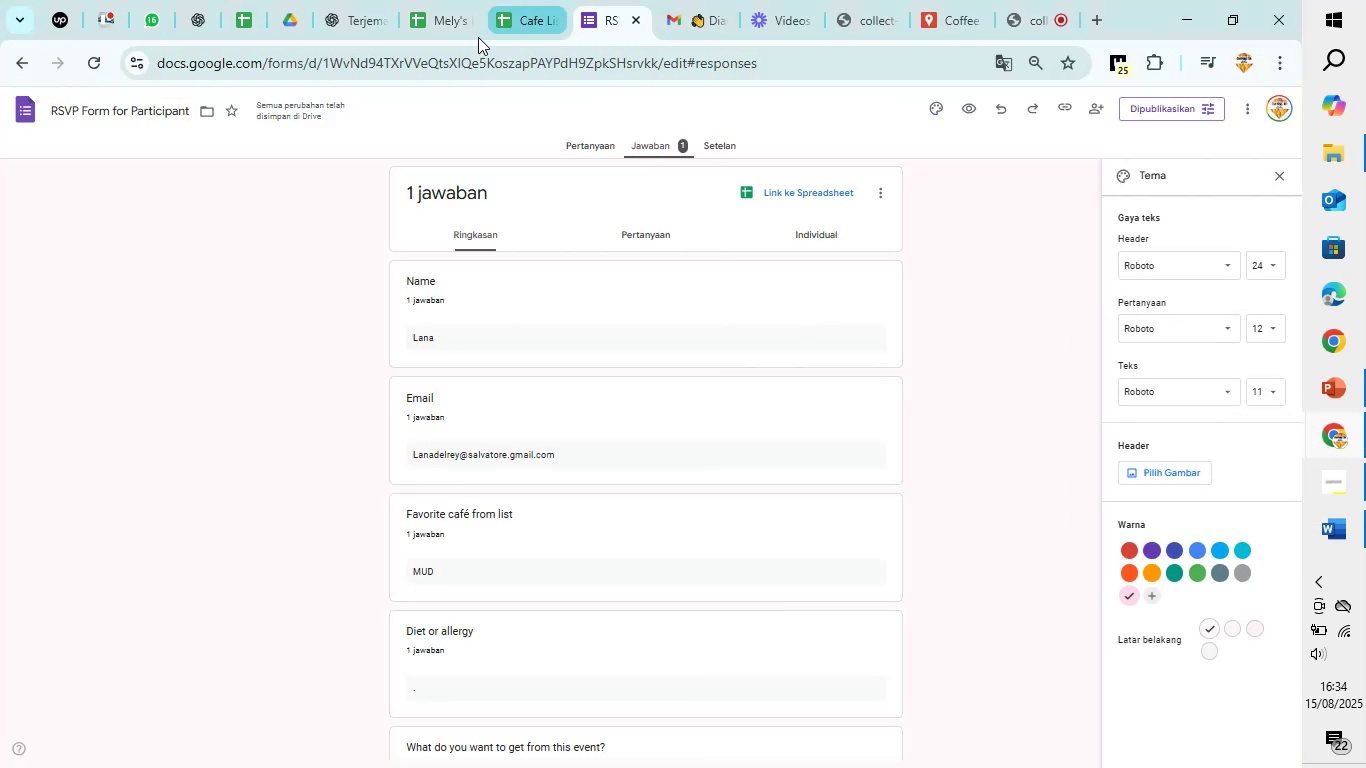 
left_click([366, 21])
 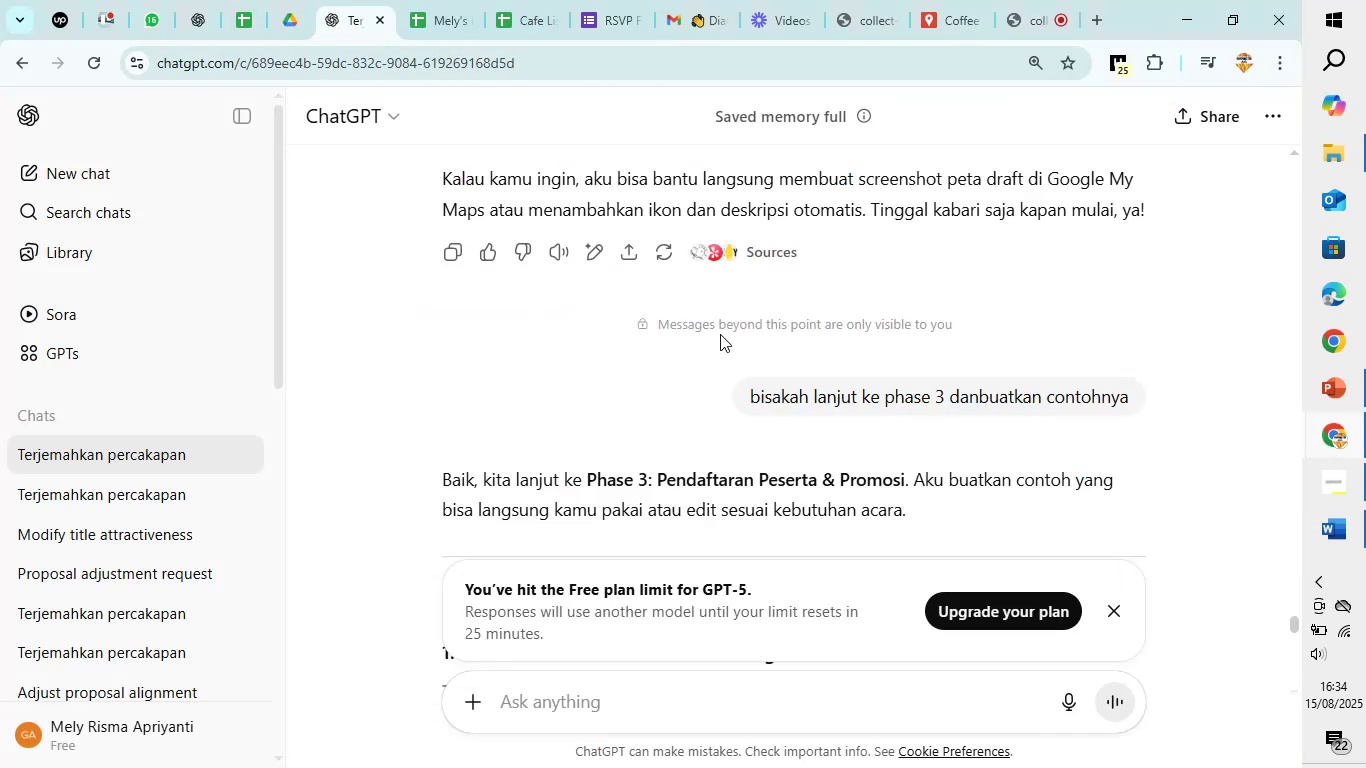 
scroll: coordinate [728, 326], scroll_direction: down, amount: 8.0
 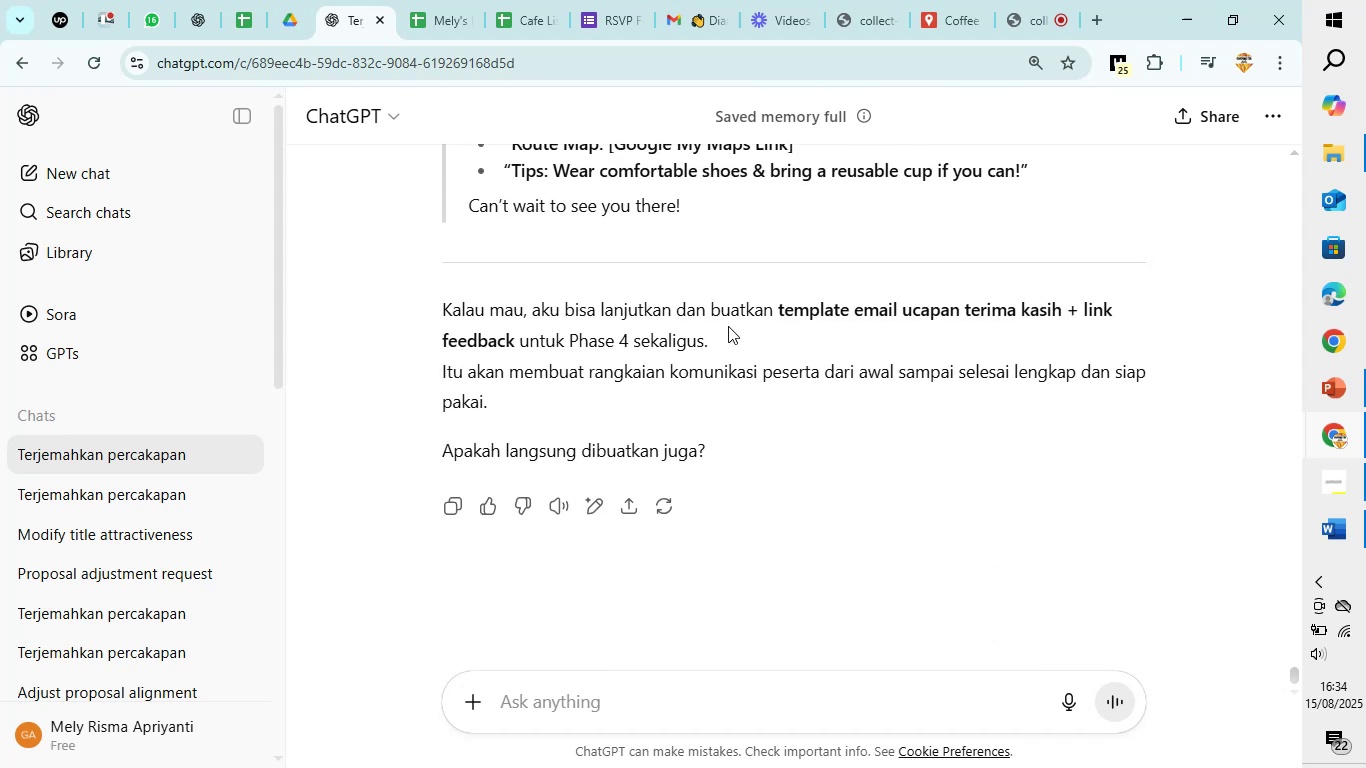 
type(iya)
 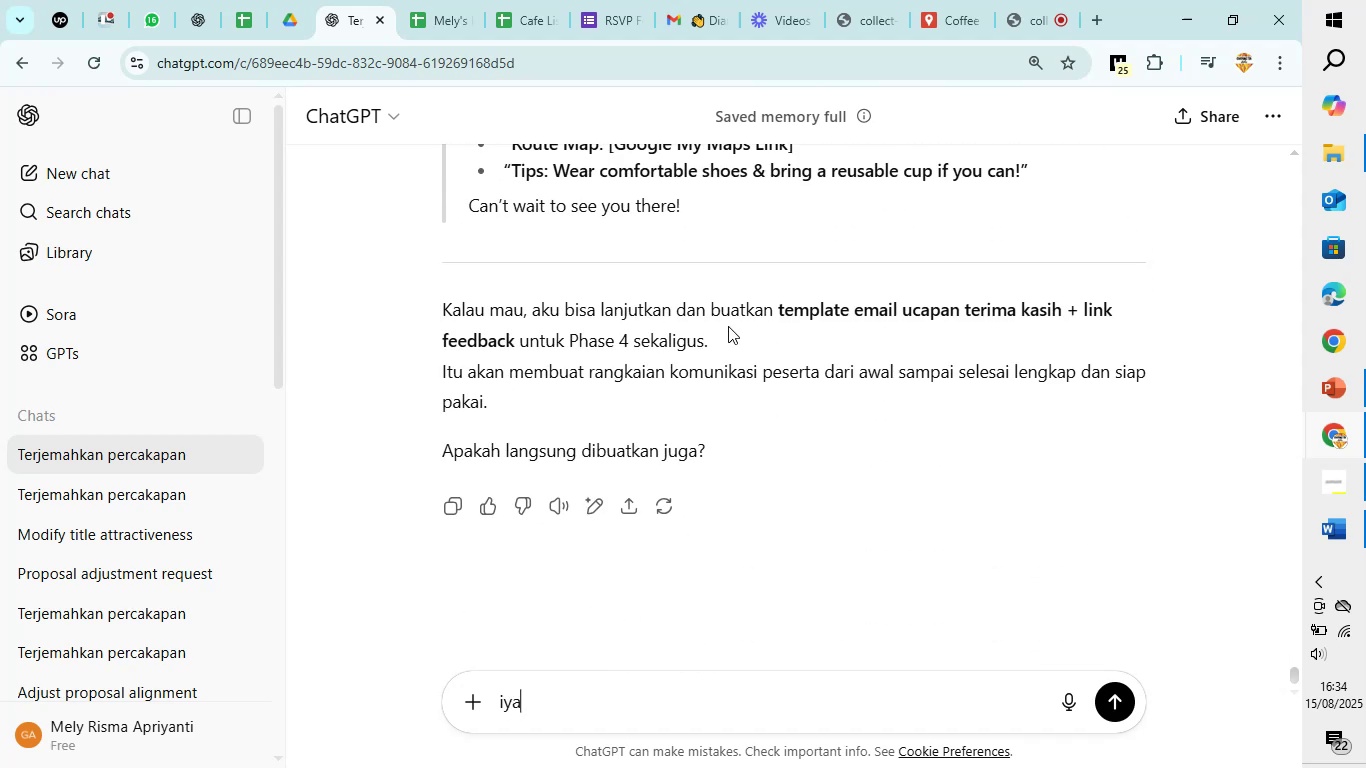 
key(Enter)
 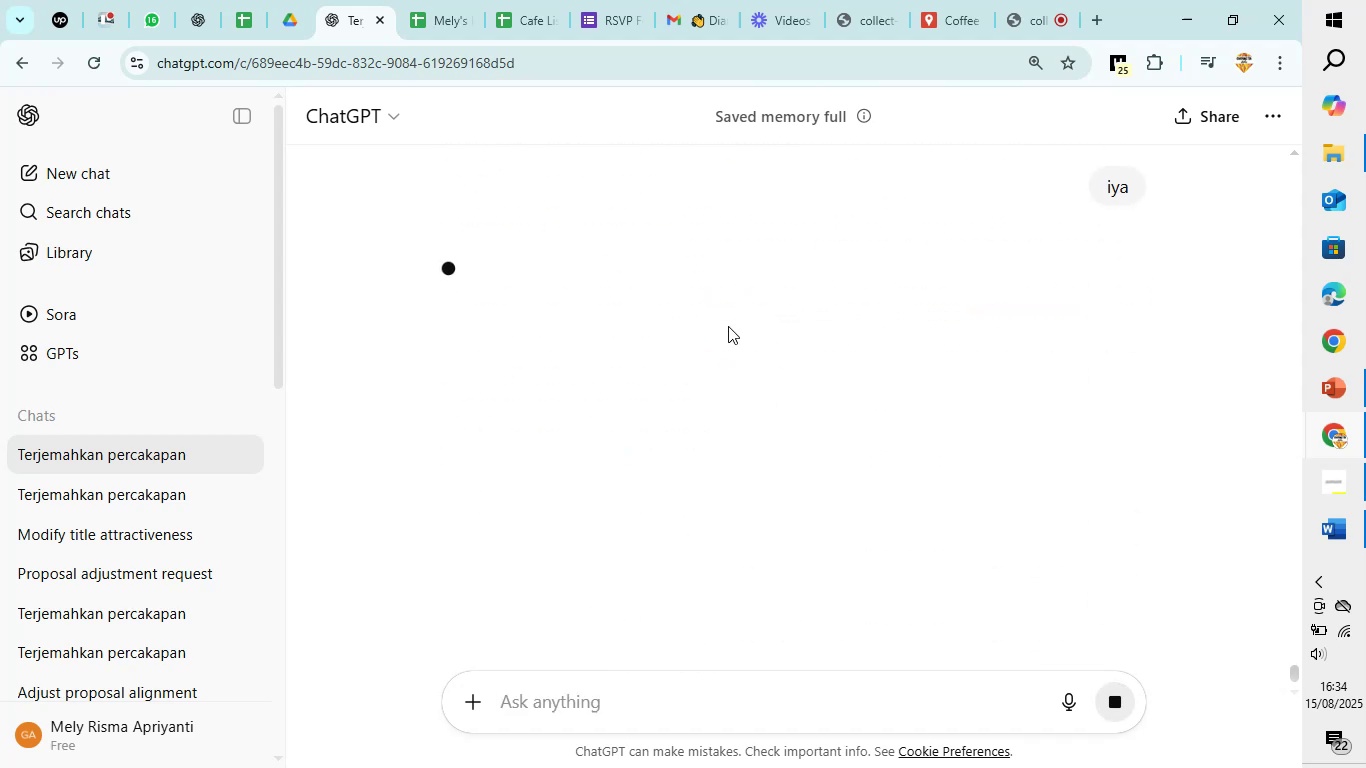 
scroll: coordinate [728, 326], scroll_direction: up, amount: 2.0
 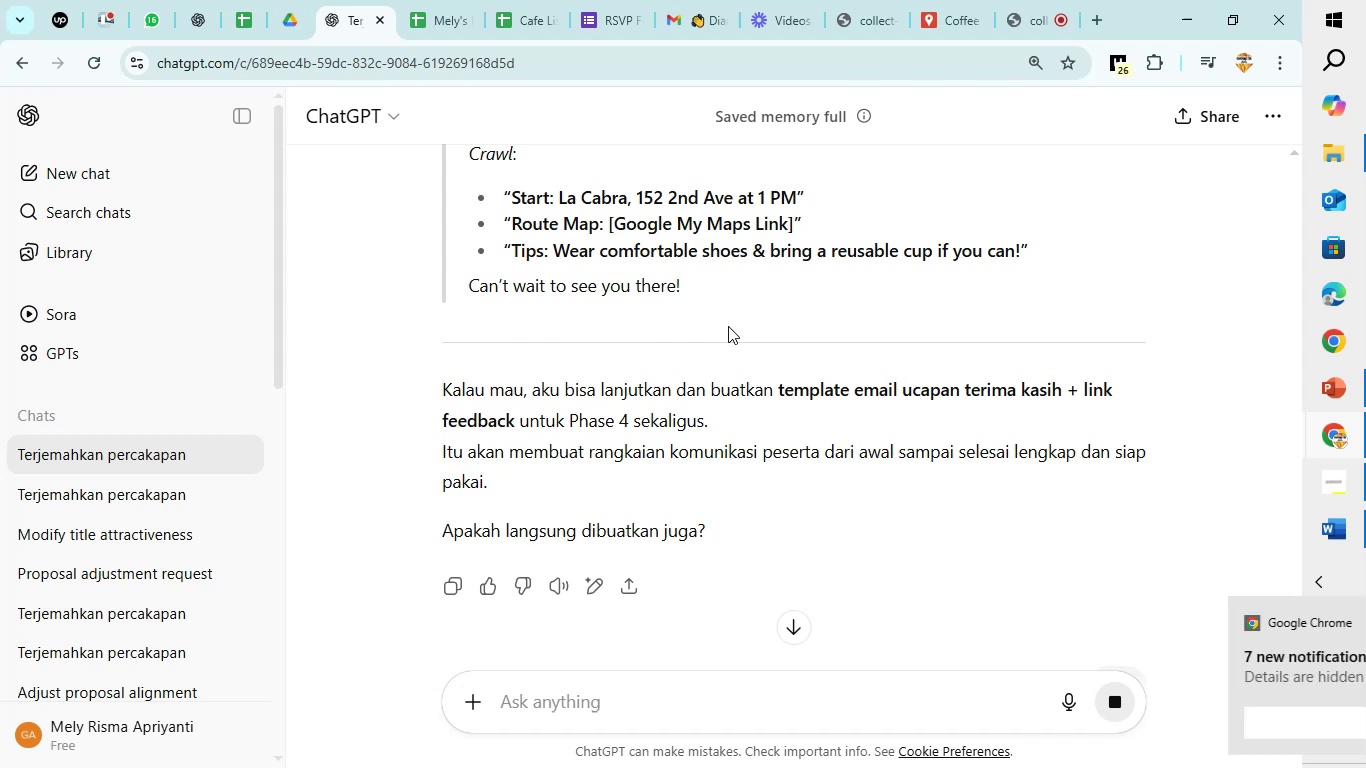 
scroll: coordinate [728, 326], scroll_direction: down, amount: 4.0
 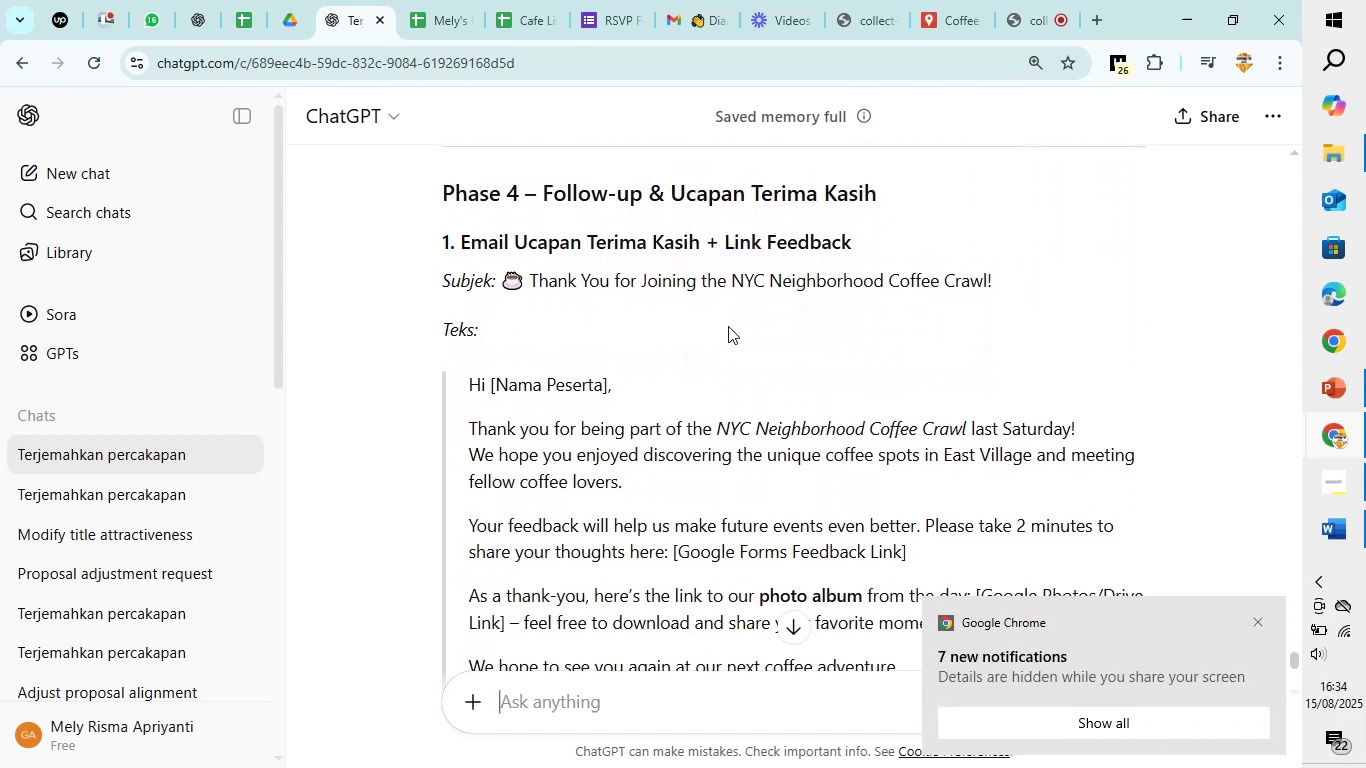 
scroll: coordinate [728, 326], scroll_direction: up, amount: 2.0
 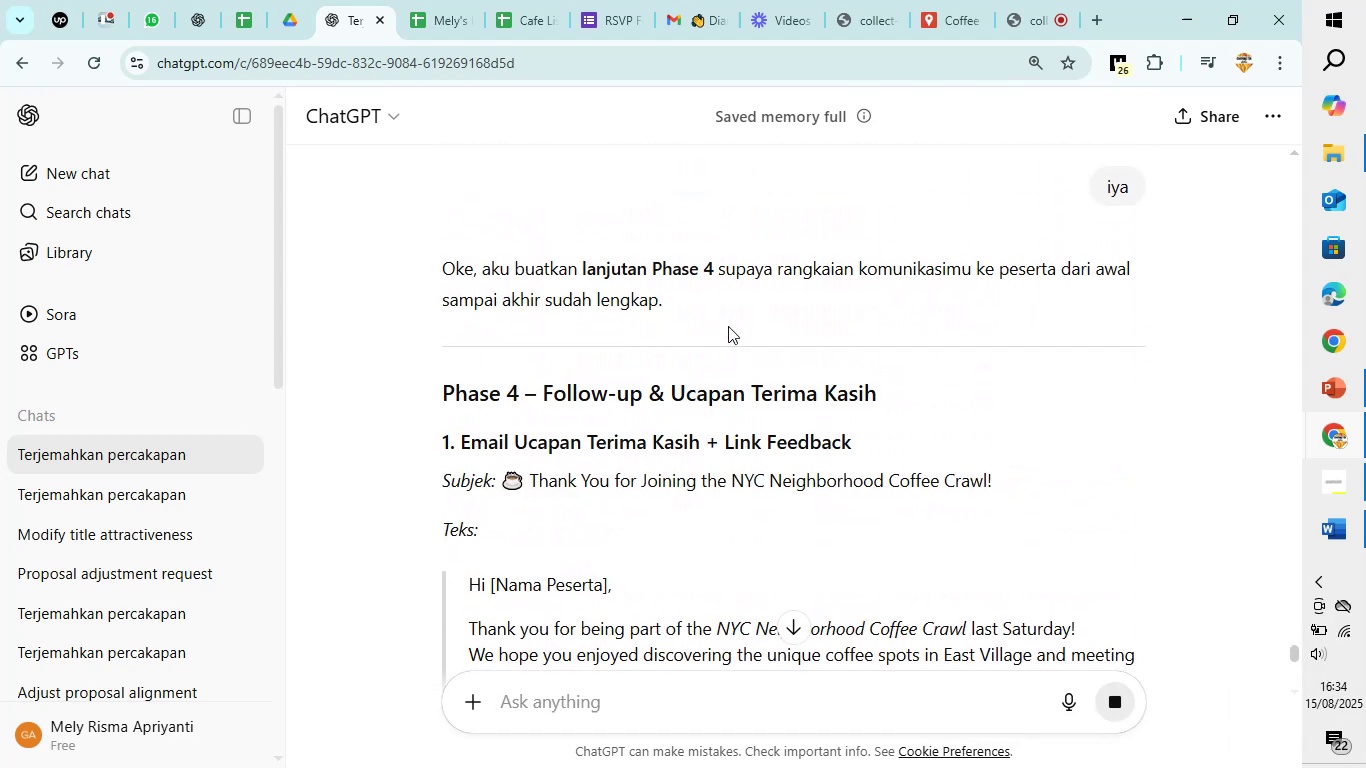 
scroll: coordinate [686, 393], scroll_direction: down, amount: 9.0
 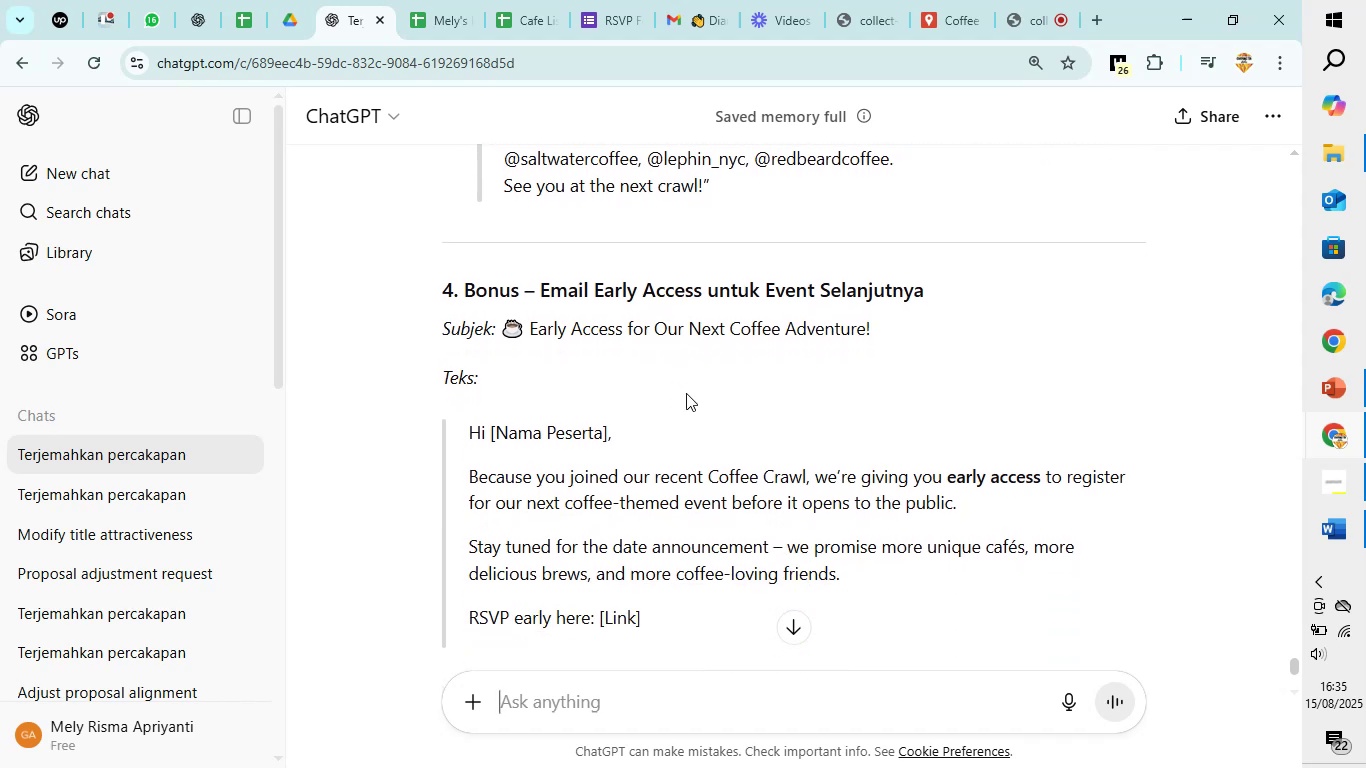 
scroll: coordinate [686, 393], scroll_direction: down, amount: 3.0
 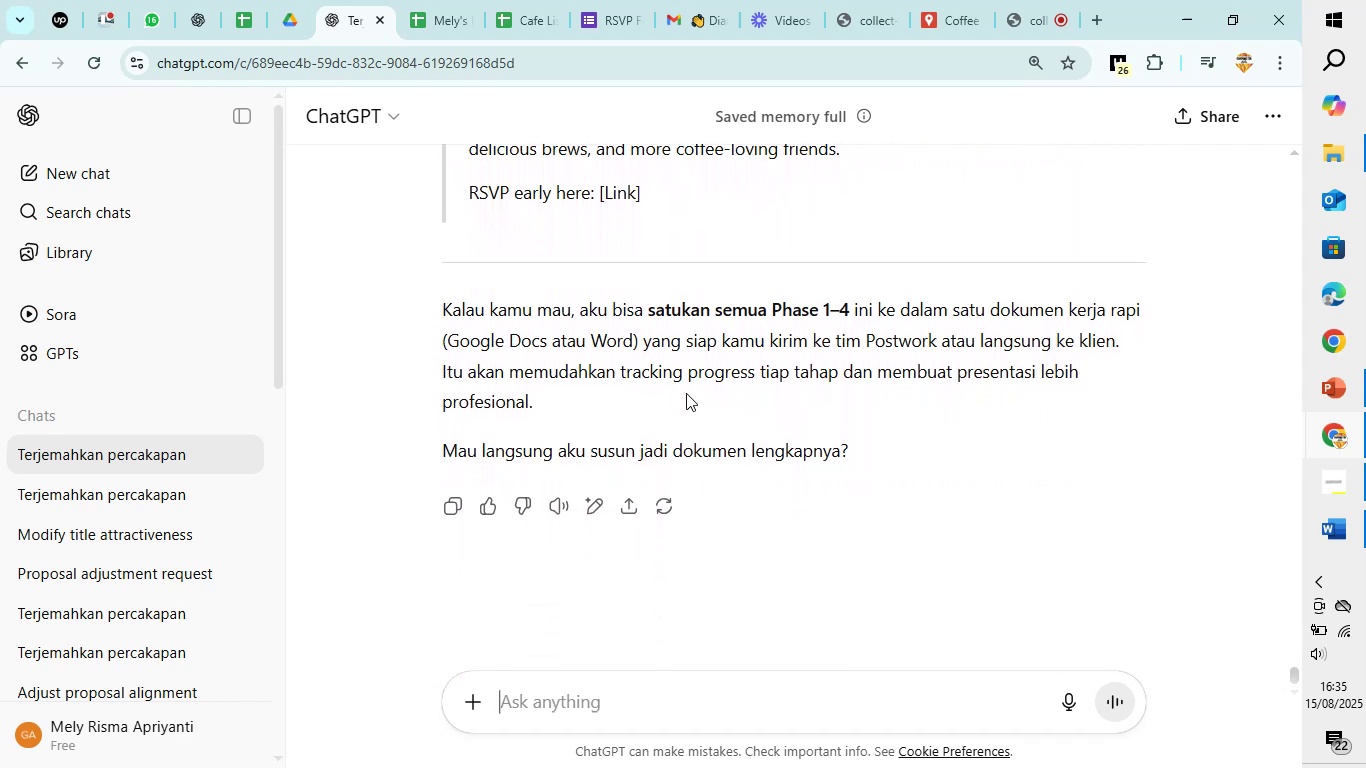 
scroll: coordinate [686, 393], scroll_direction: up, amount: 3.0
 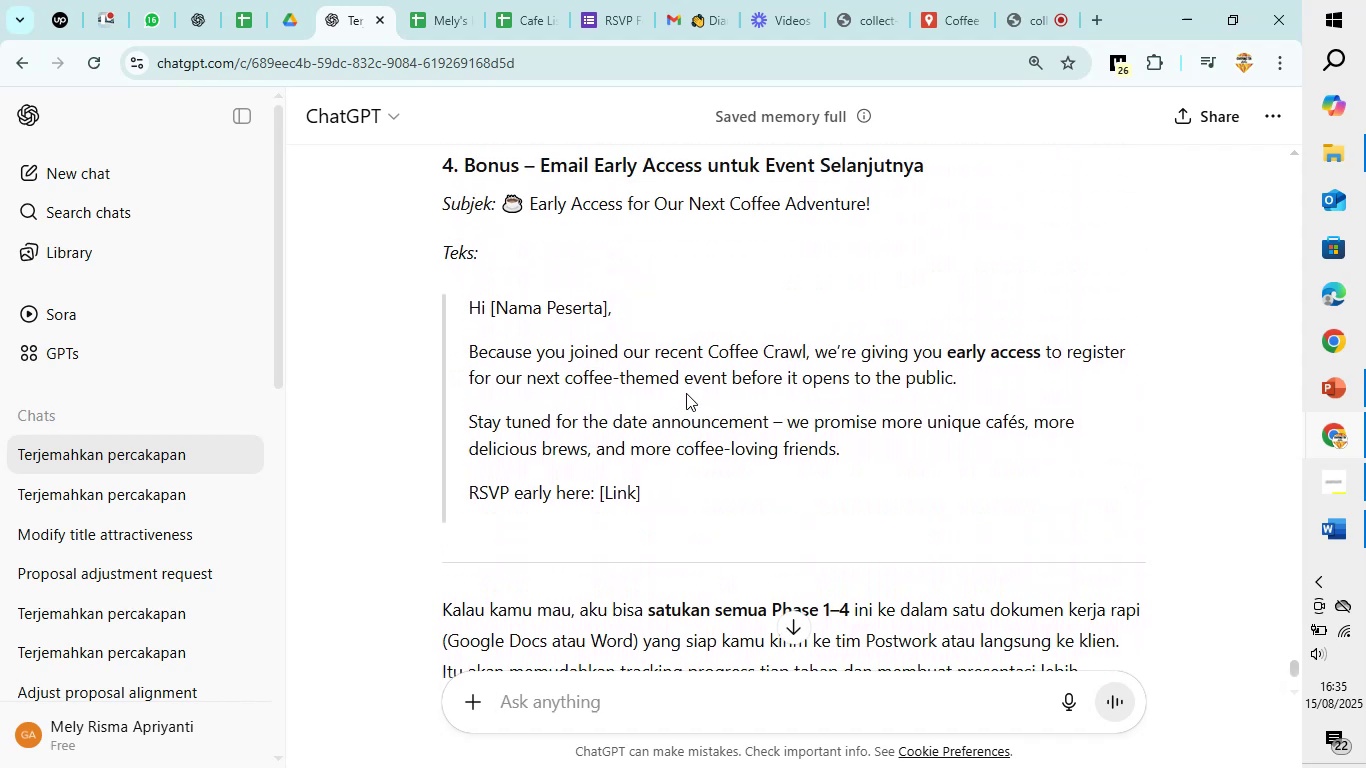 
scroll: coordinate [686, 393], scroll_direction: down, amount: 2.0
 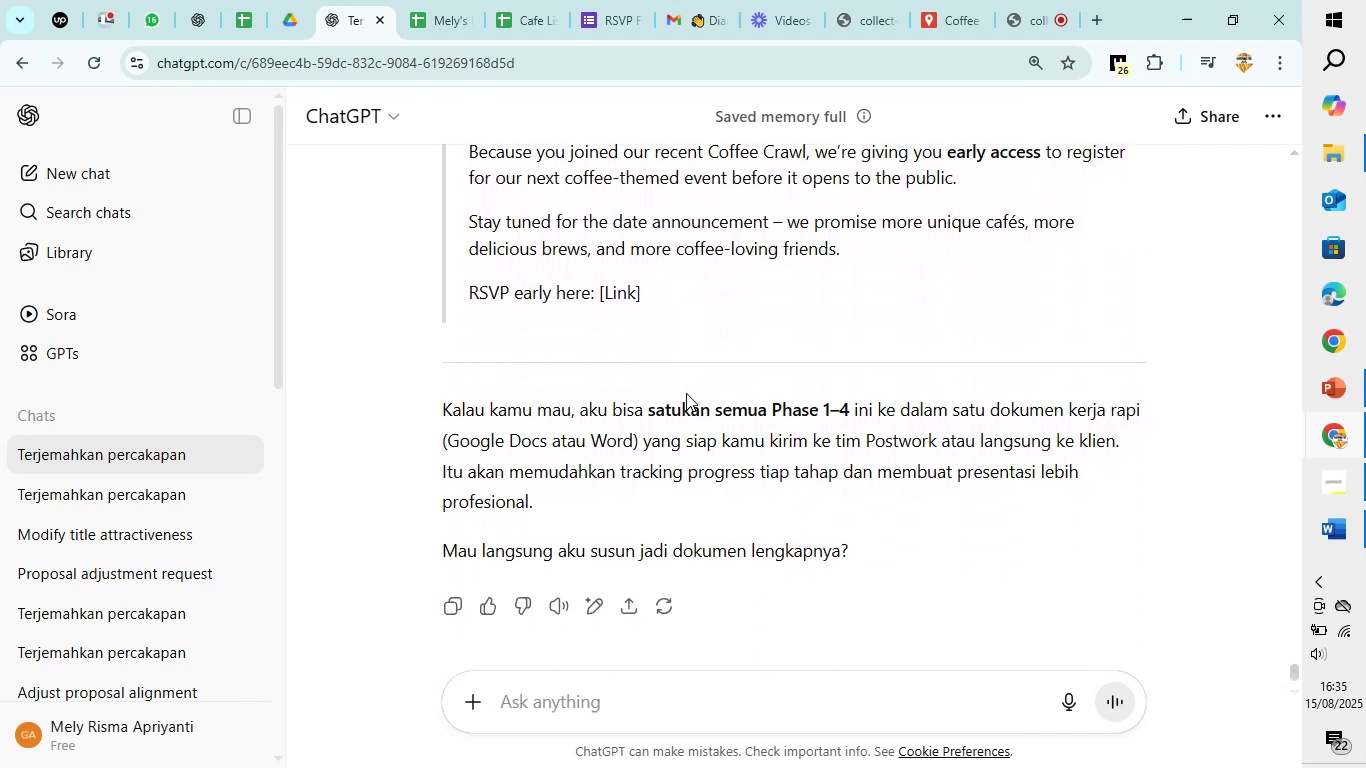 
scroll: coordinate [686, 393], scroll_direction: up, amount: 5.0
 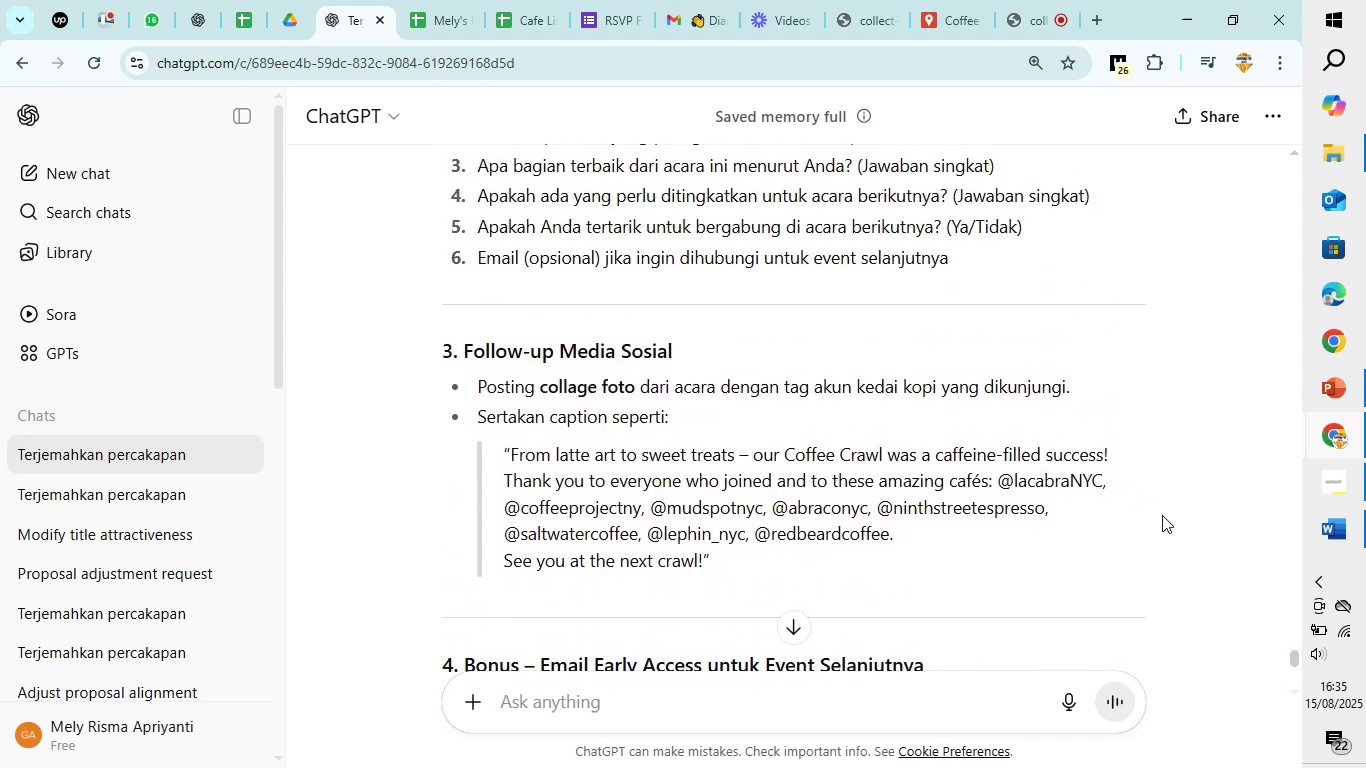 
left_click([1337, 513])
 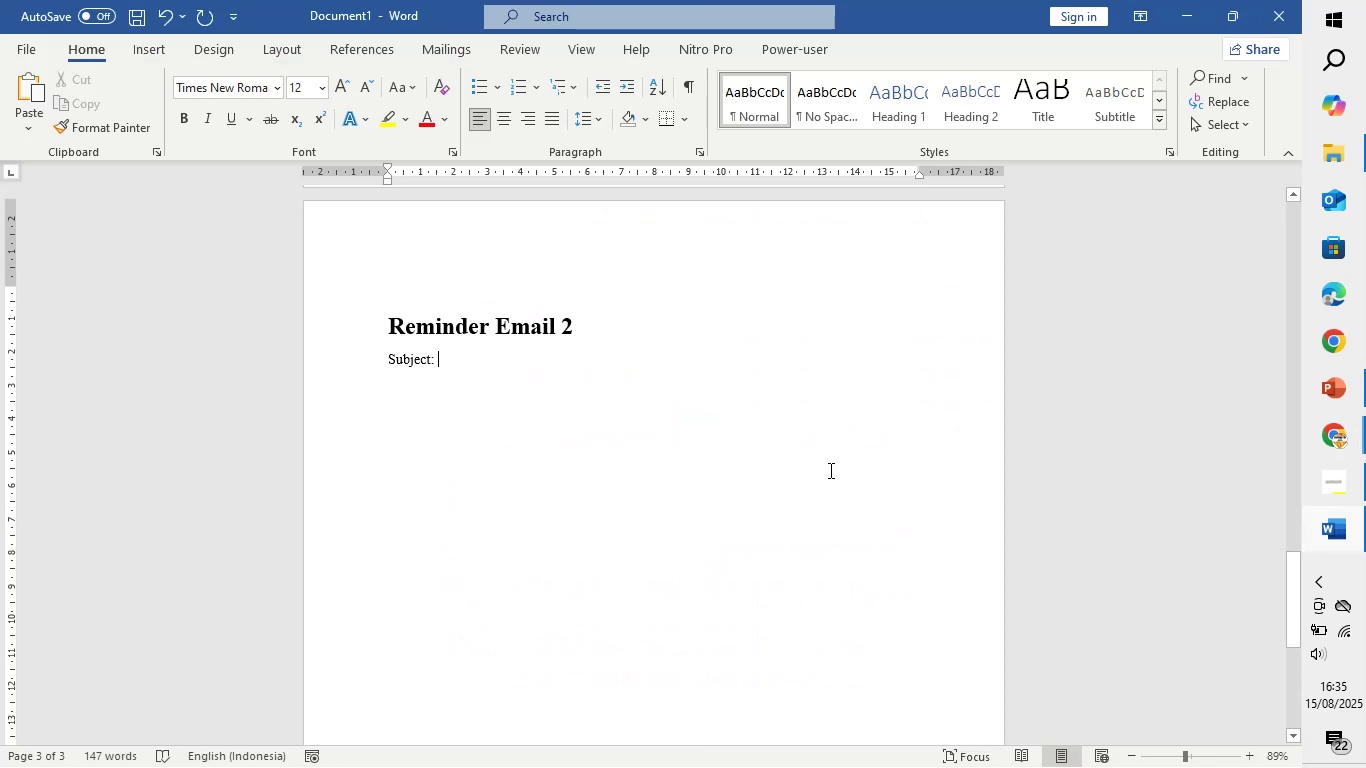 
scroll: coordinate [829, 470], scroll_direction: up, amount: 7.0
 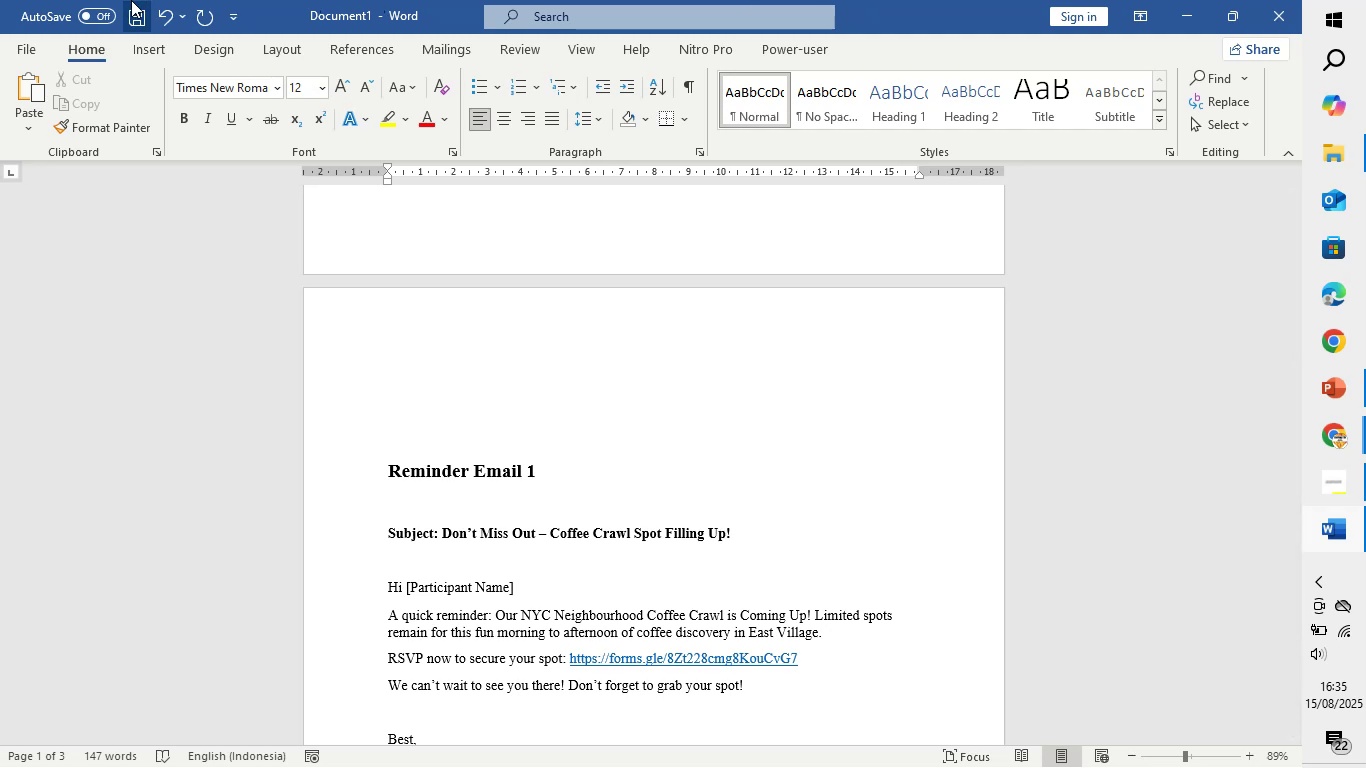 
wait(5.91)
 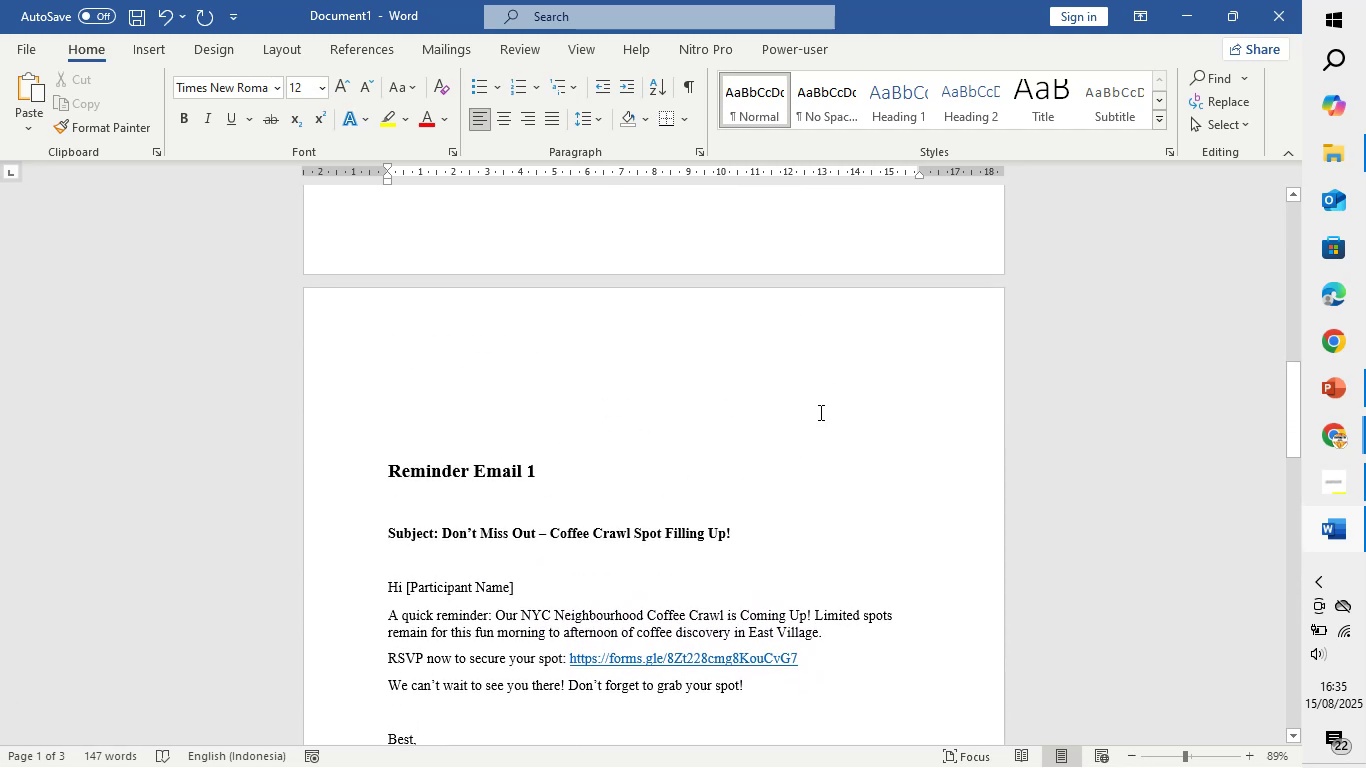 
scroll: coordinate [415, 237], scroll_direction: up, amount: 17.0
 